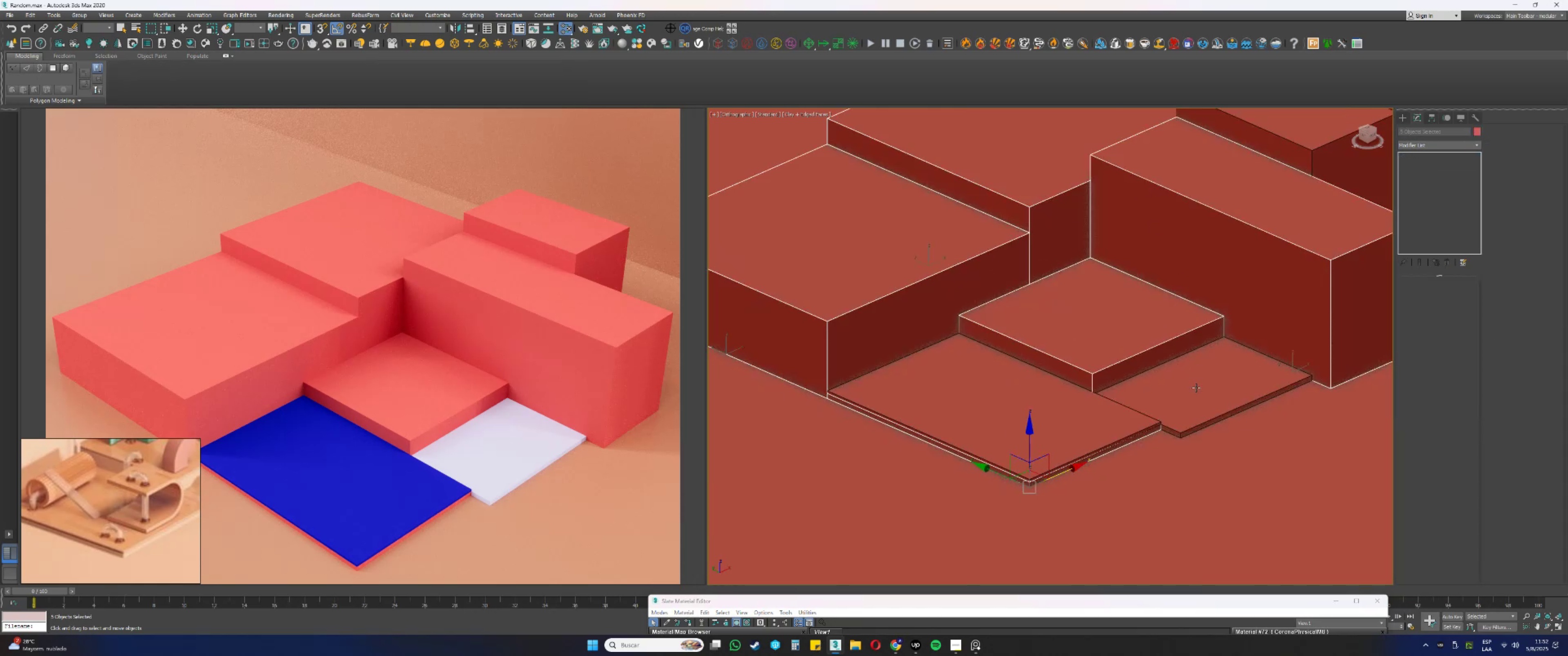 
key(Control+ControlLeft)
 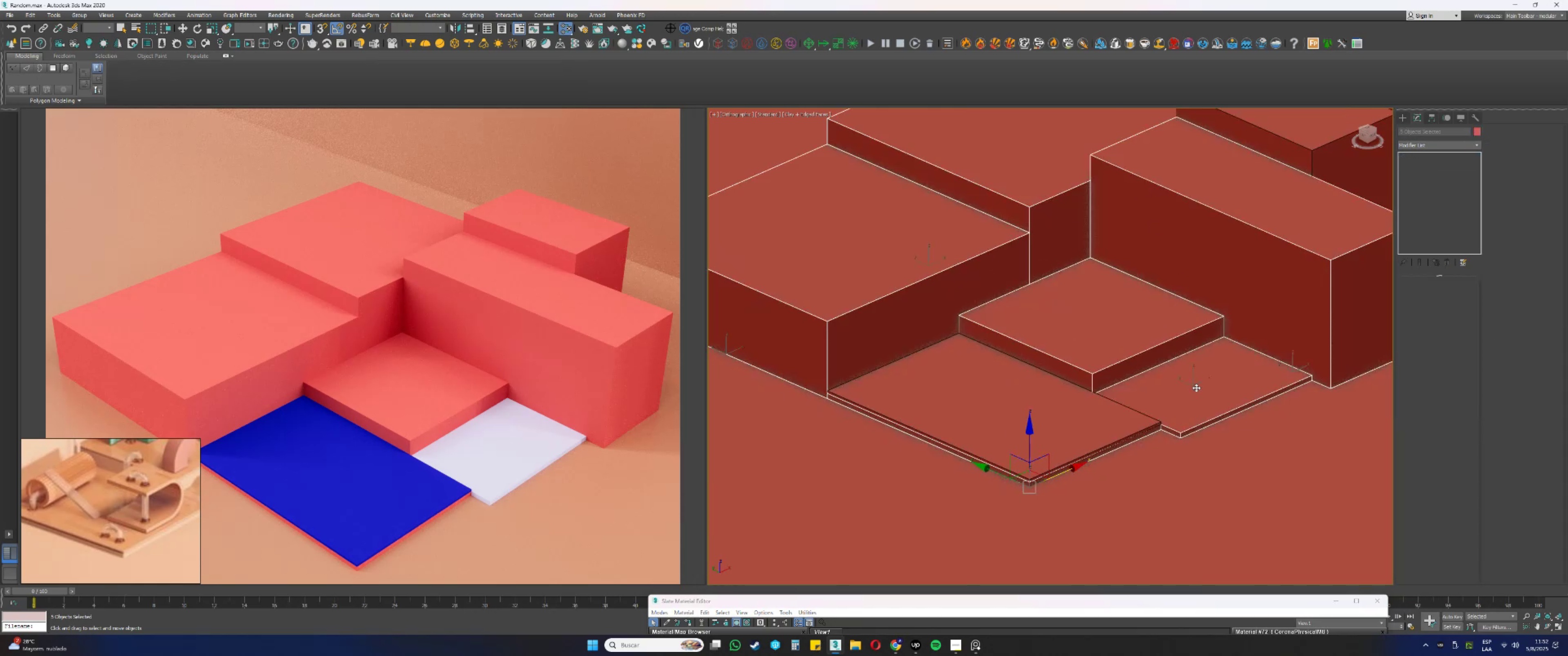 
key(Control+ControlLeft)
 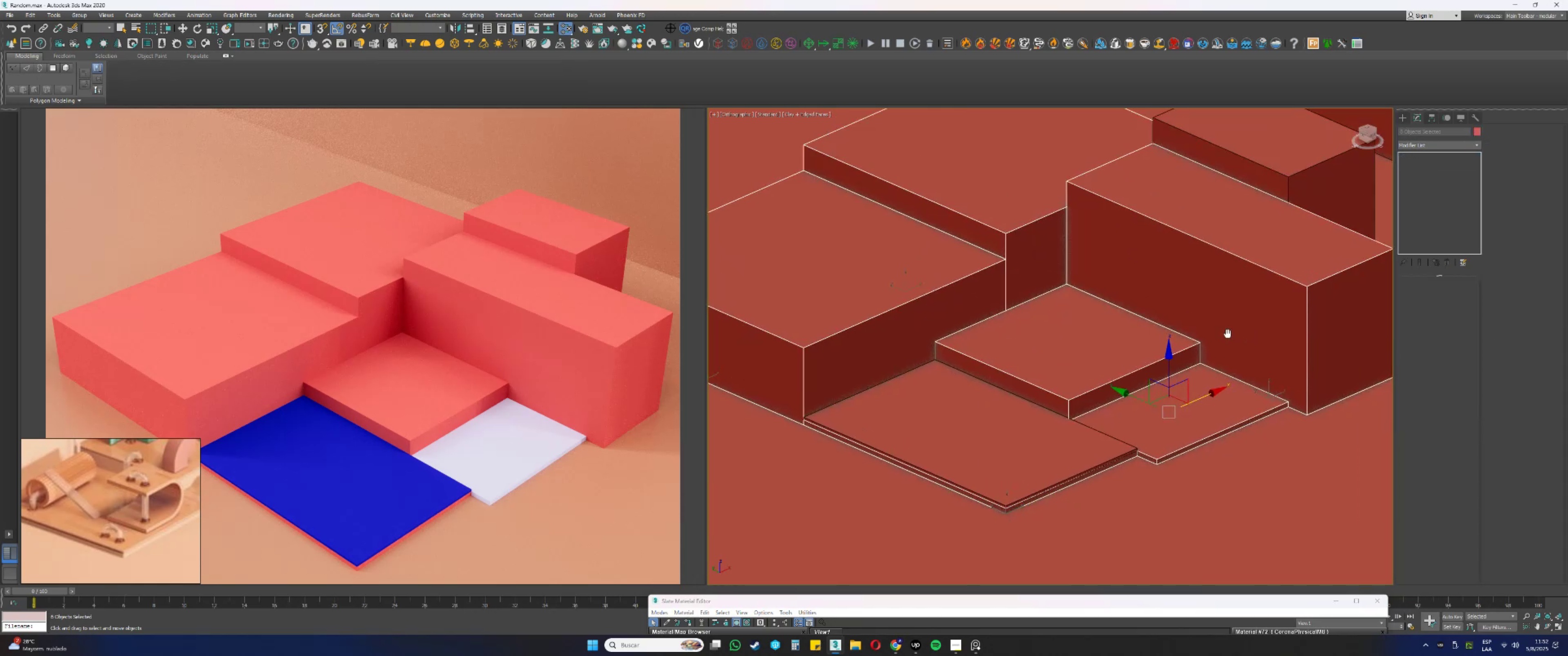 
hold_key(key=ControlLeft, duration=0.46)
left_click([1240, 251])
 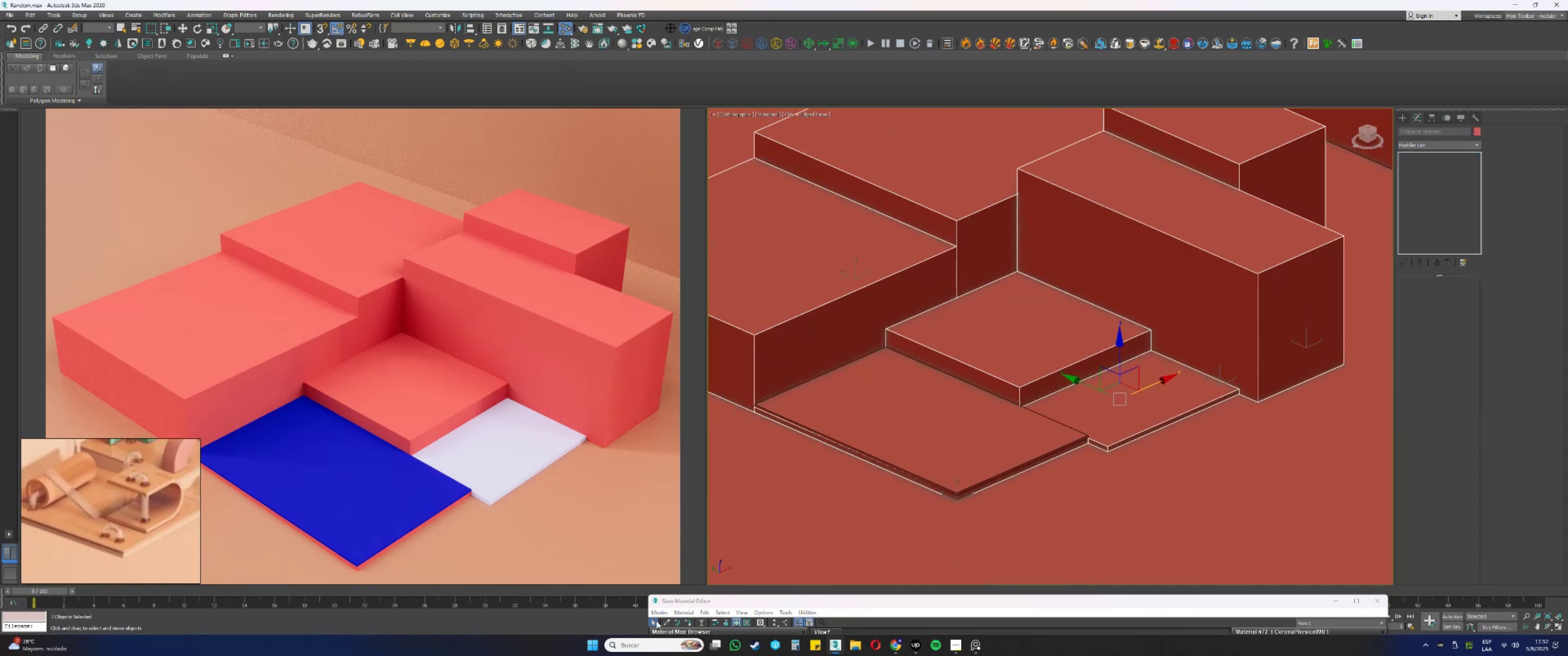 
left_click([687, 623])
 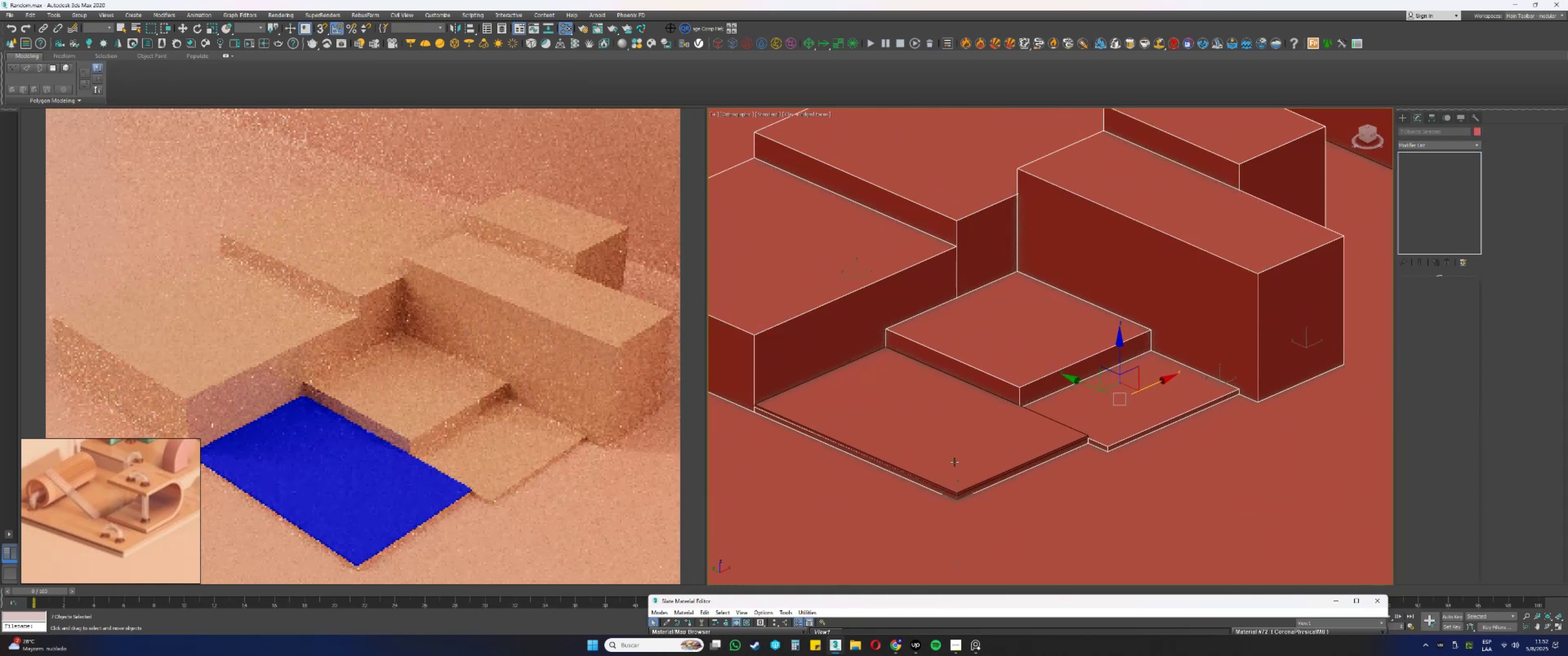 
scroll: coordinate [937, 444], scroll_direction: up, amount: 1.0
 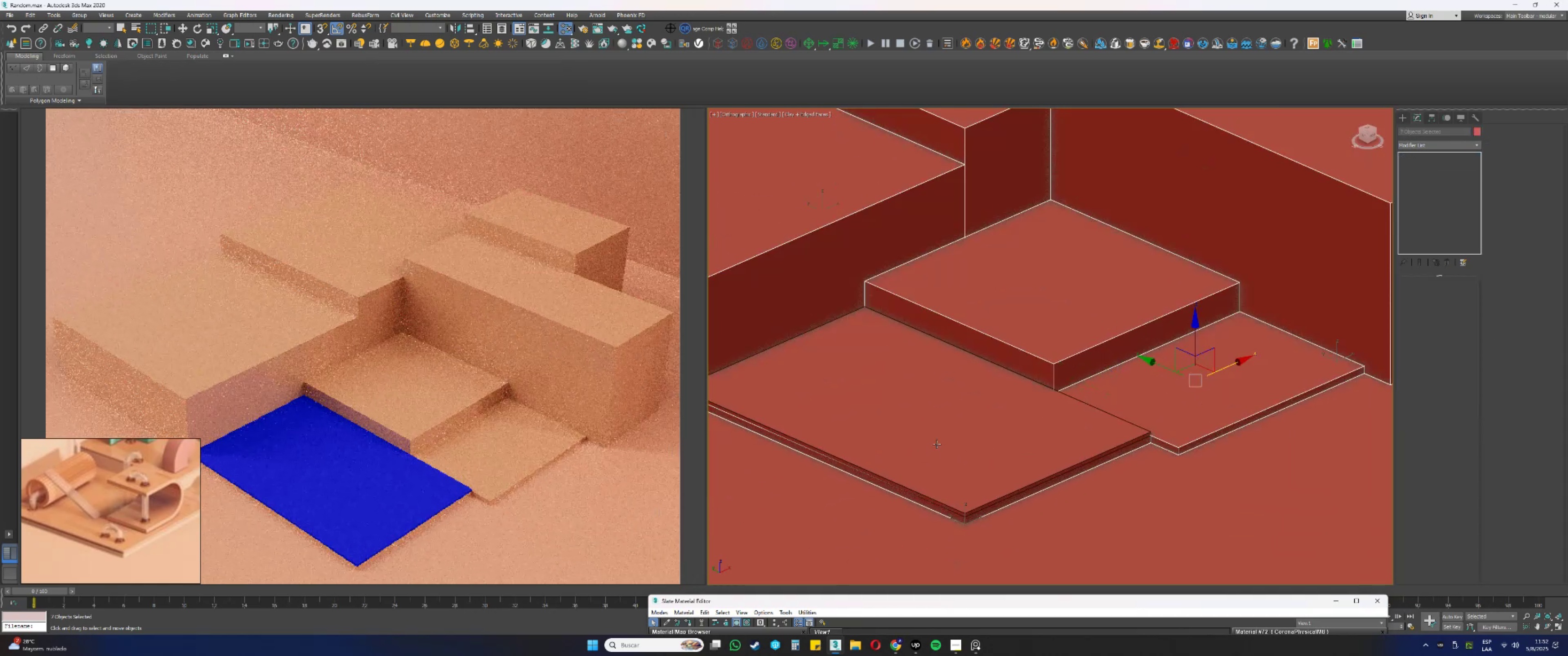 
left_click([937, 444])
 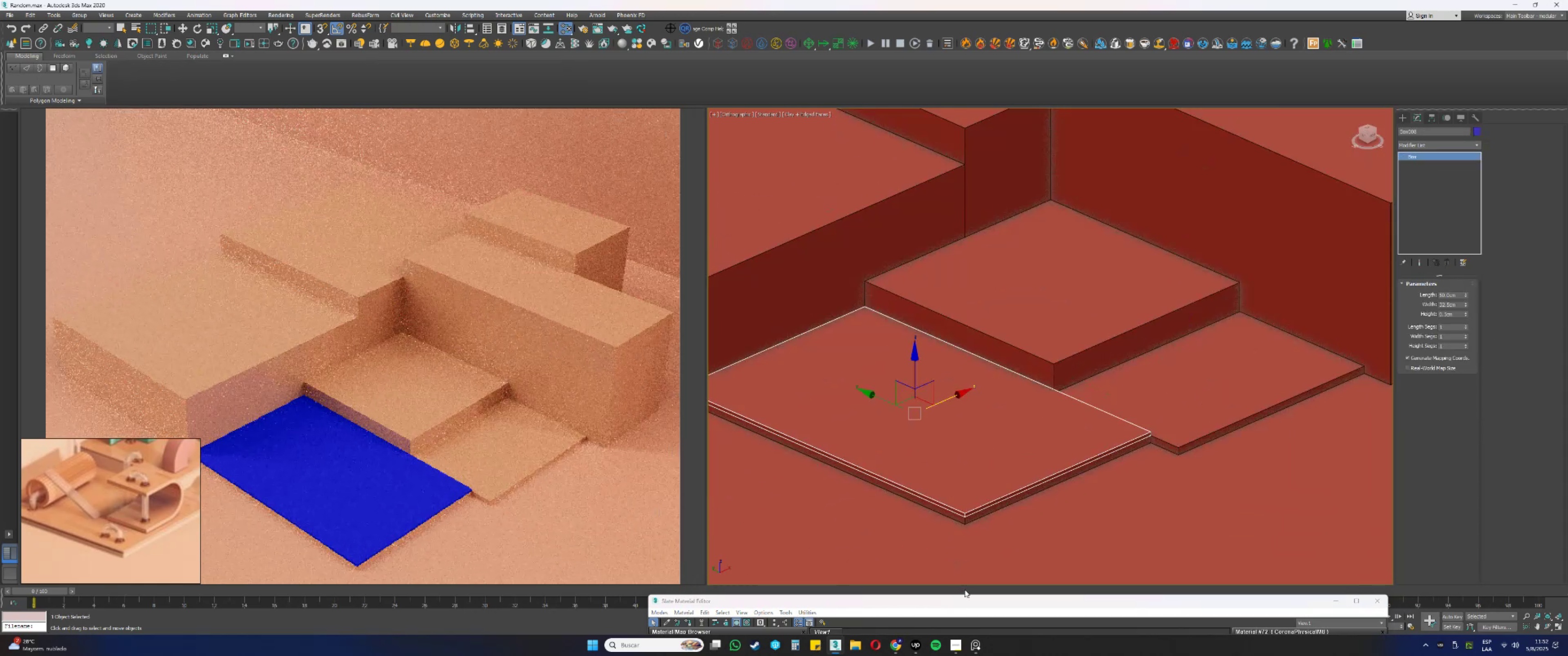 
left_click_drag(start_coordinate=[964, 598], to_coordinate=[1082, 277])
 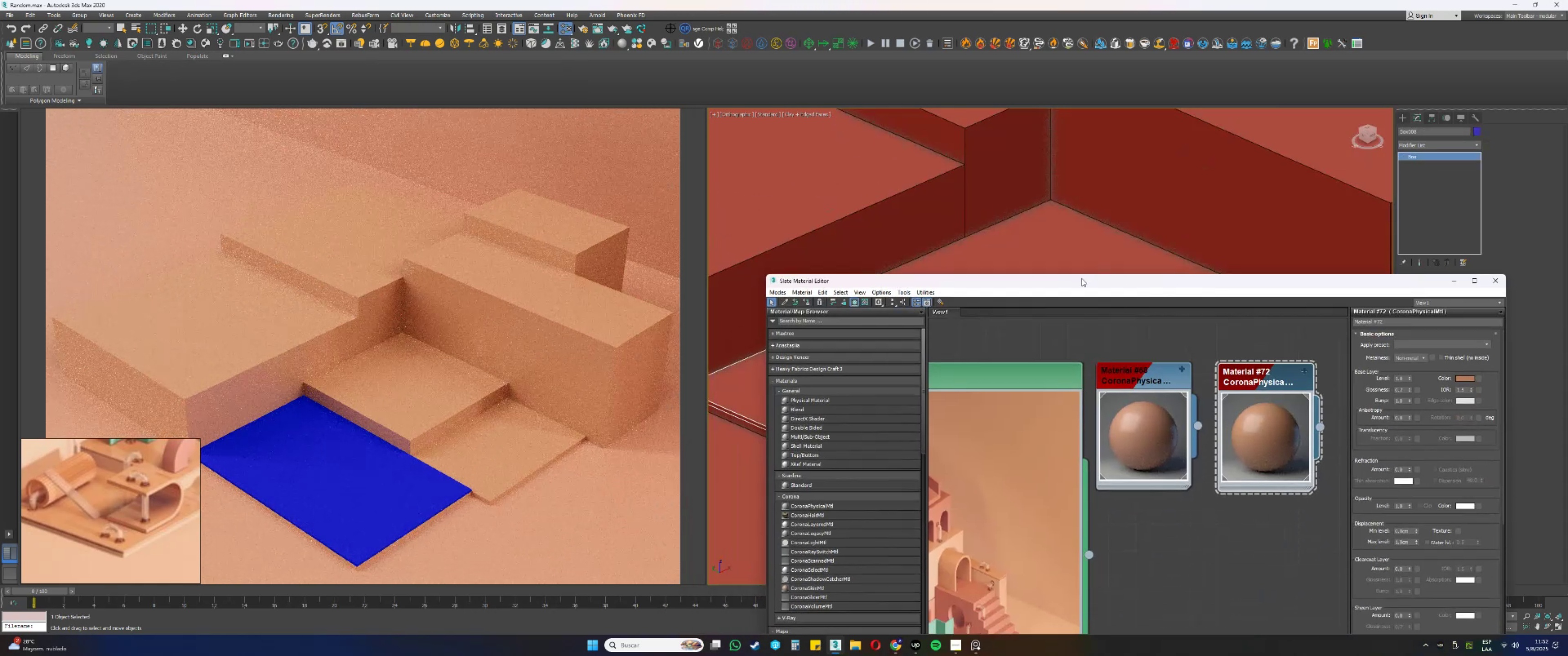 
scroll: coordinate [1051, 432], scroll_direction: up, amount: 1.0
 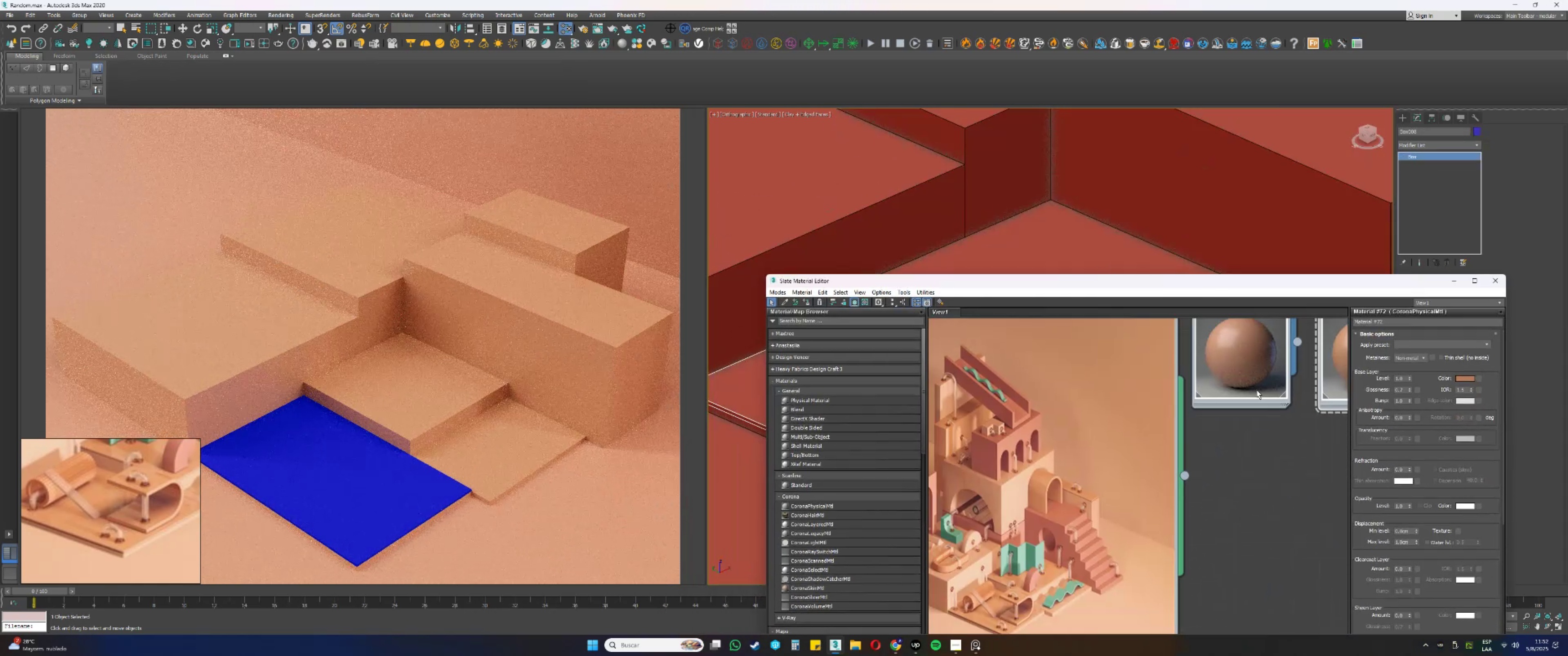 
key(Shift+ShiftLeft)
 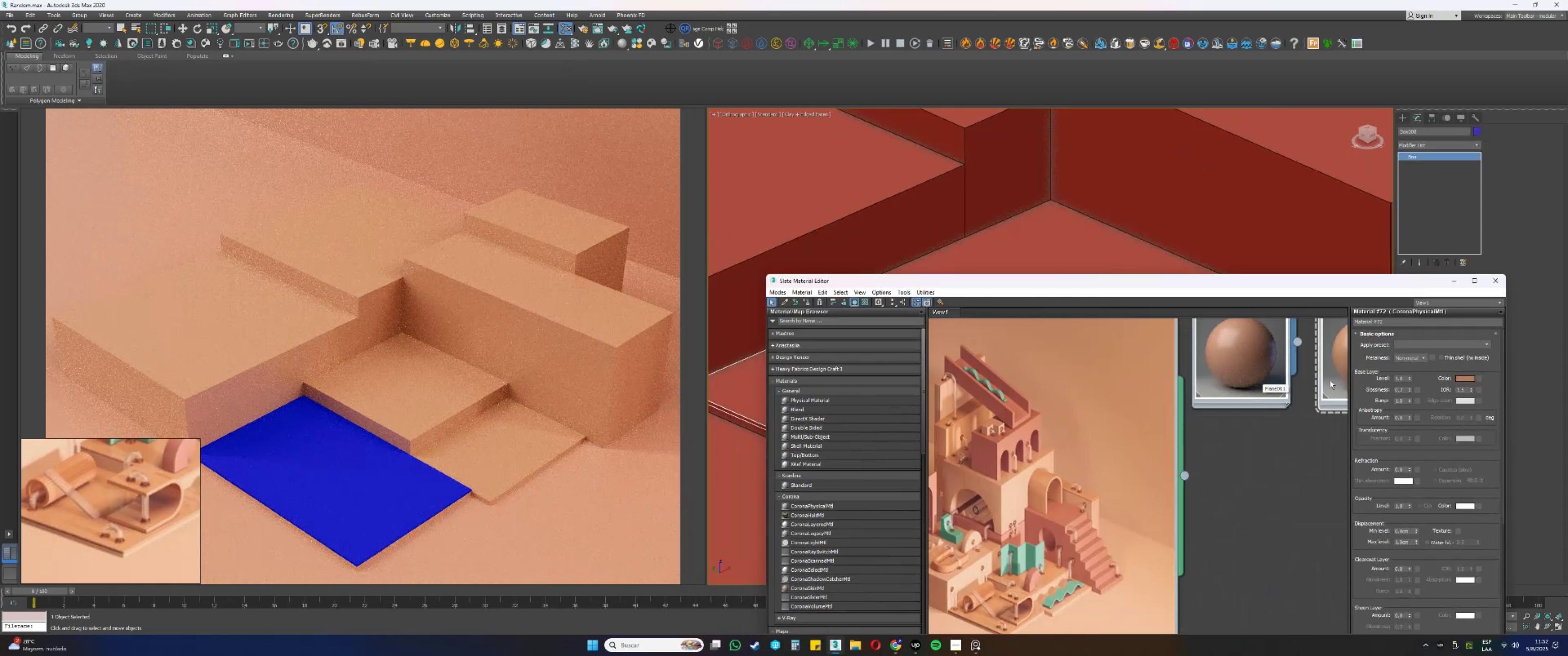 
left_click_drag(start_coordinate=[1333, 374], to_coordinate=[1331, 521])
 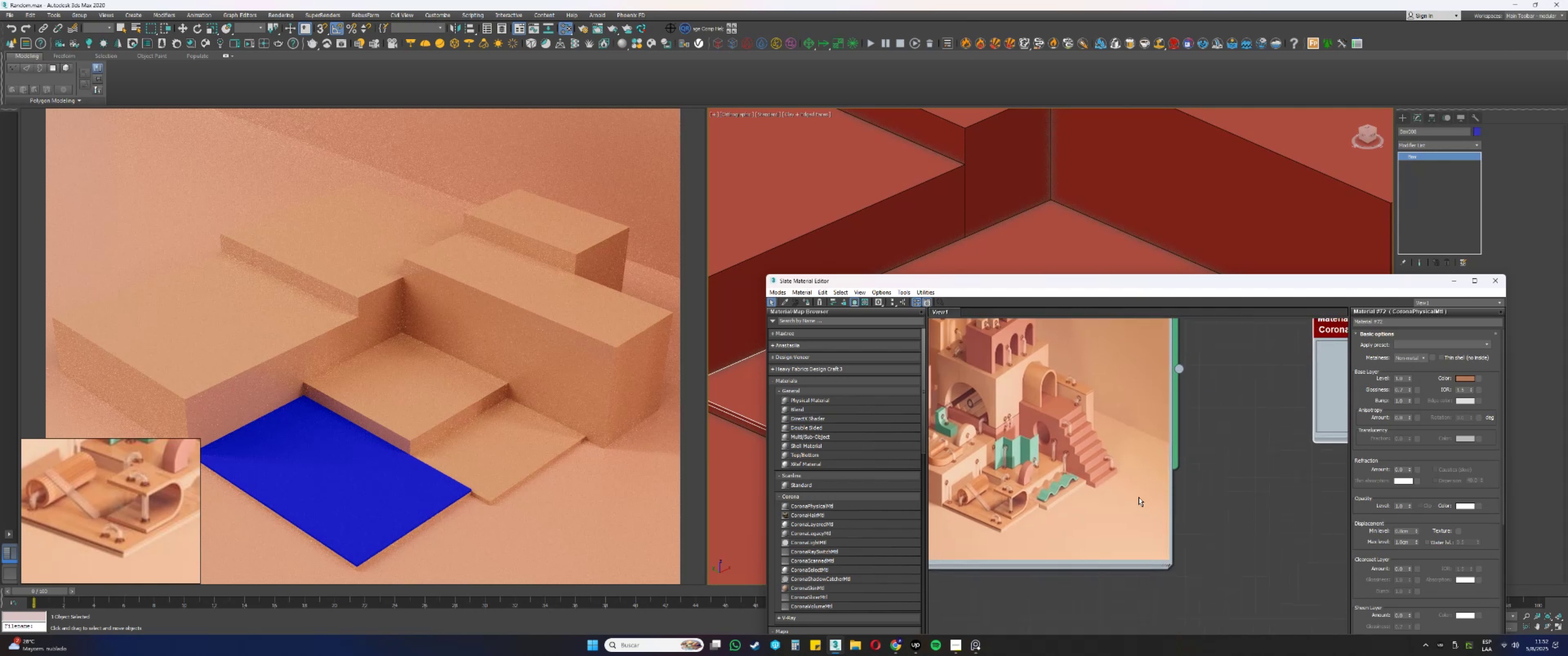 
scroll: coordinate [1218, 490], scroll_direction: up, amount: 1.0
 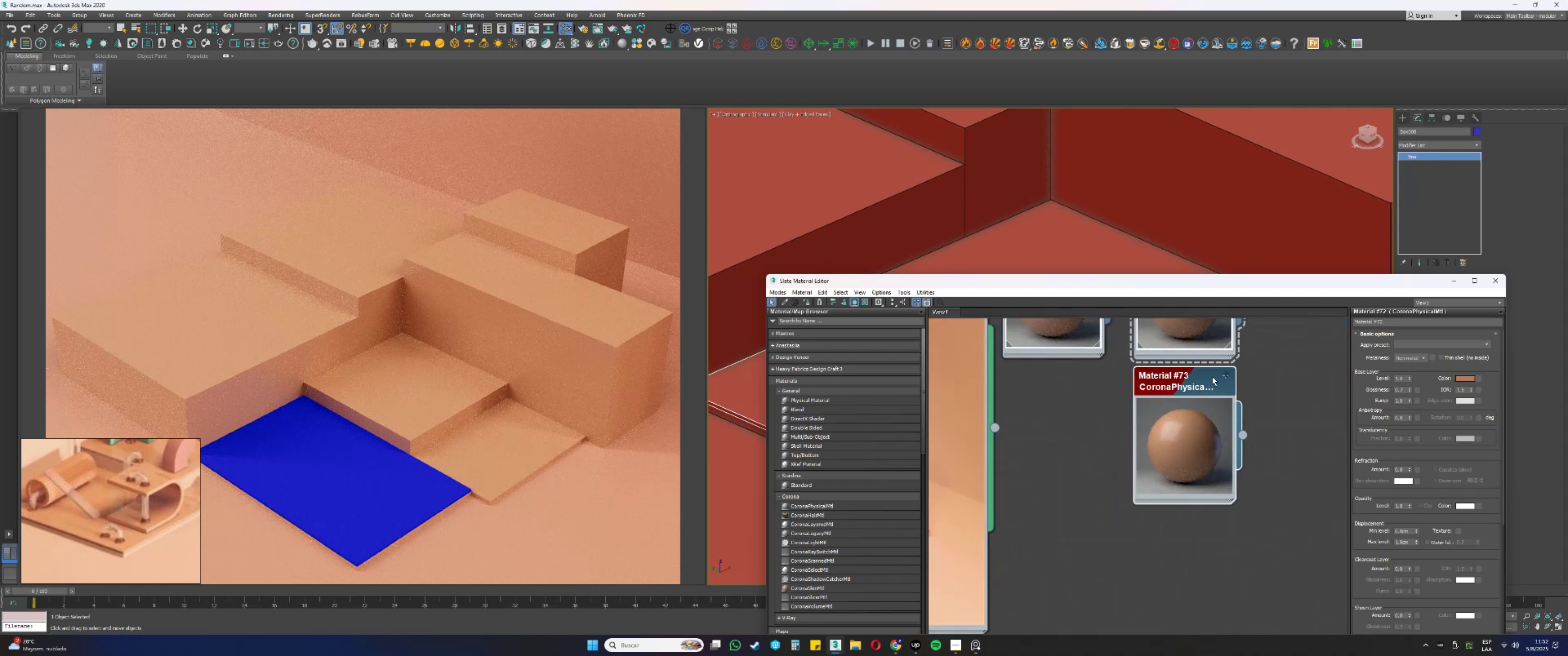 
left_click([1198, 377])
 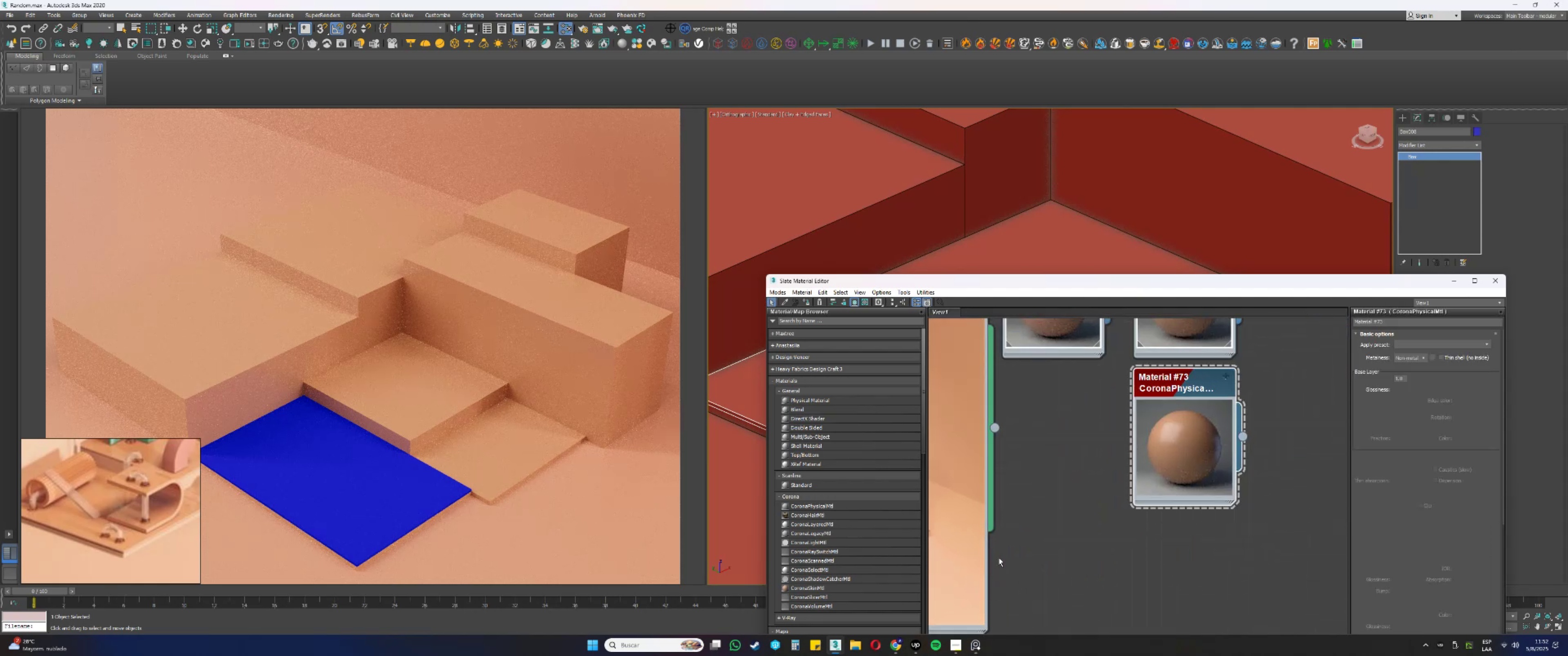 
scroll: coordinate [1080, 489], scroll_direction: up, amount: 15.0
 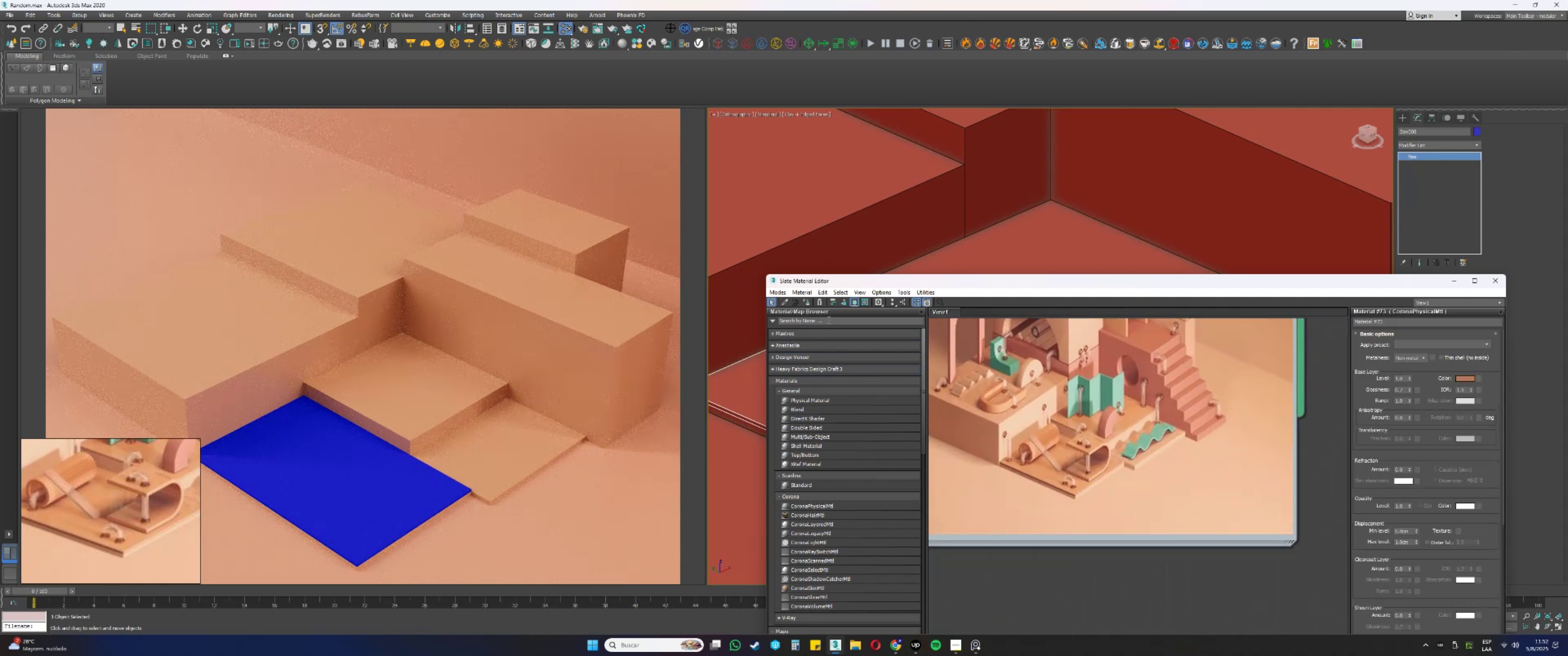 
left_click([807, 302])
 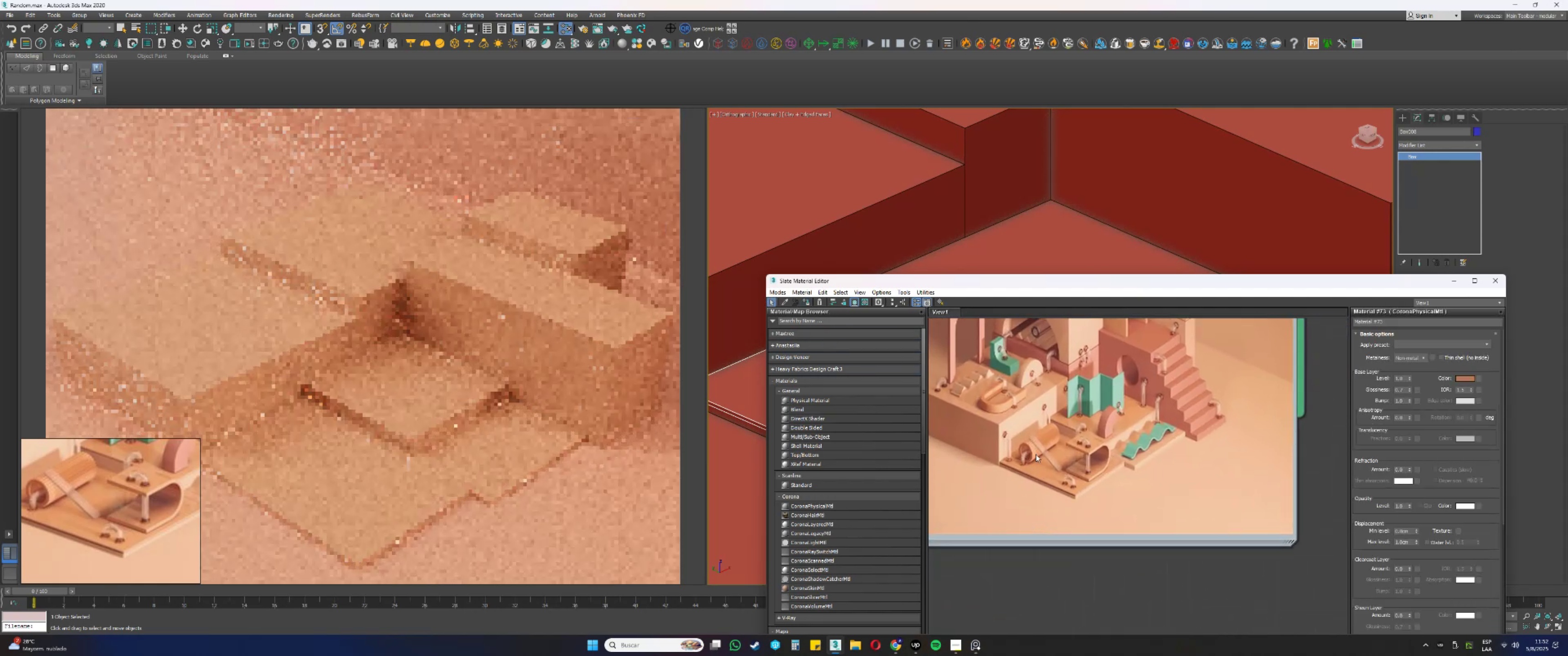 
scroll: coordinate [1071, 483], scroll_direction: up, amount: 8.0
 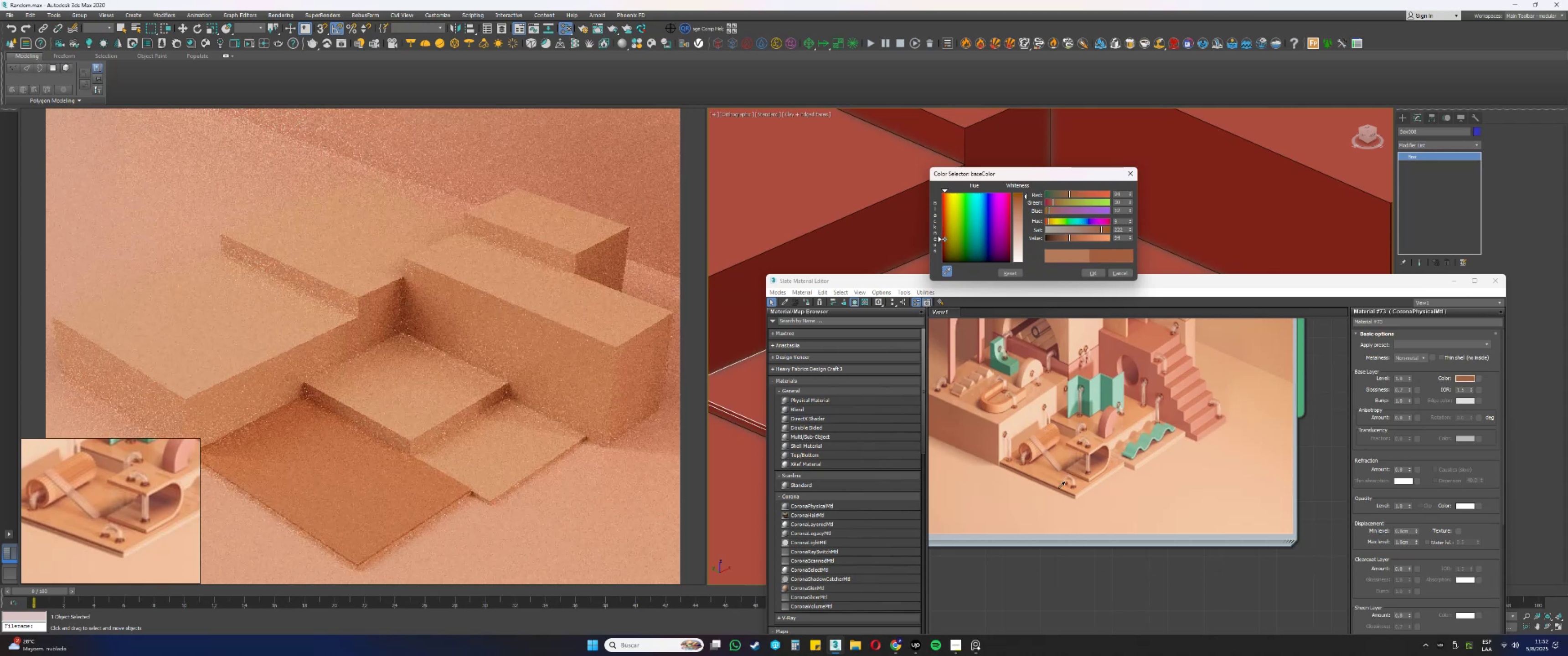 
wait(6.69)
 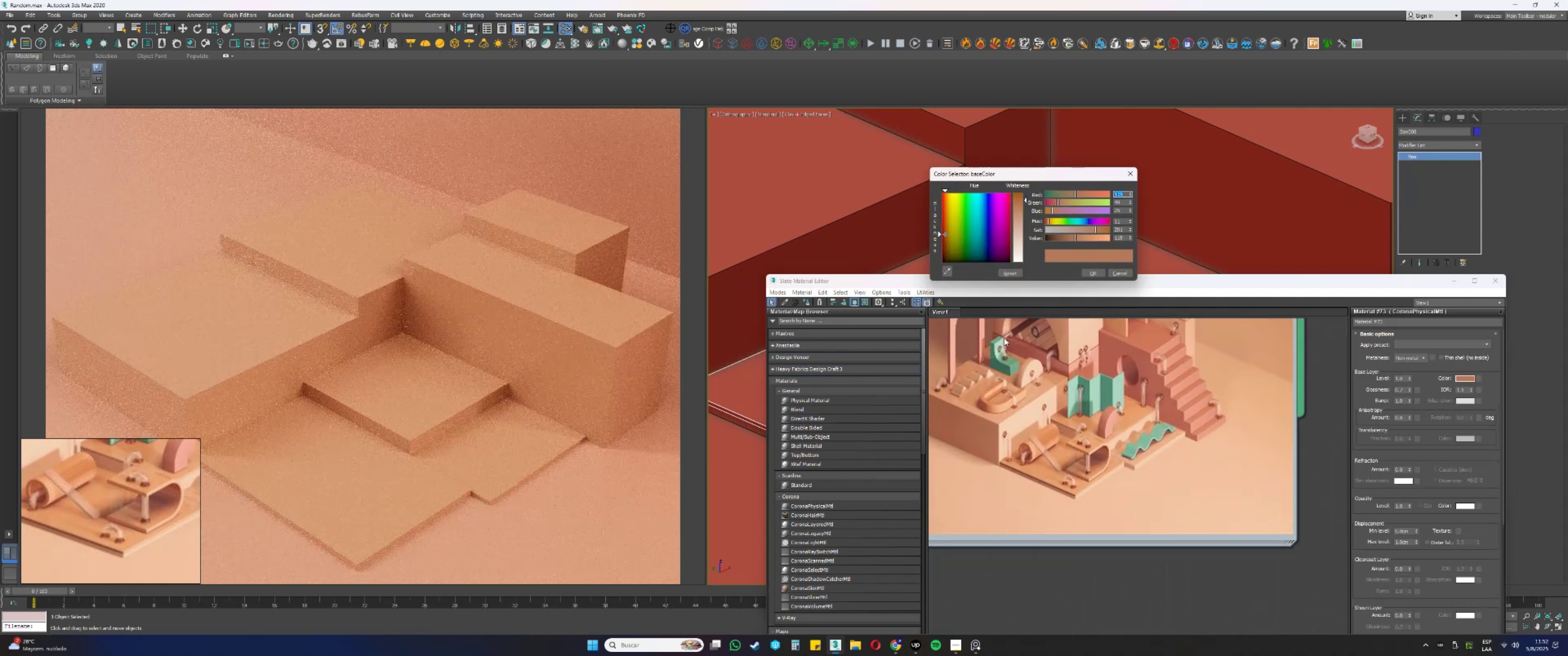 
left_click([949, 275])
 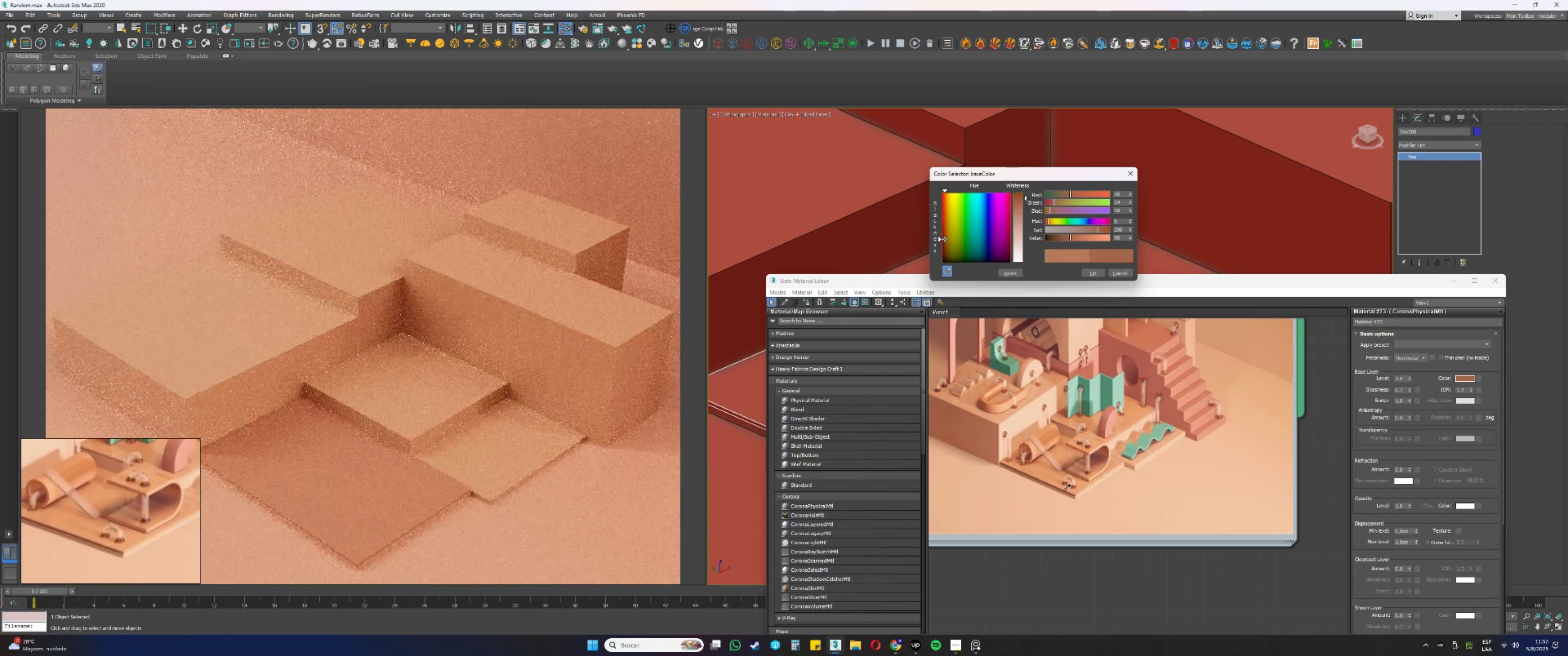 
wait(14.73)
 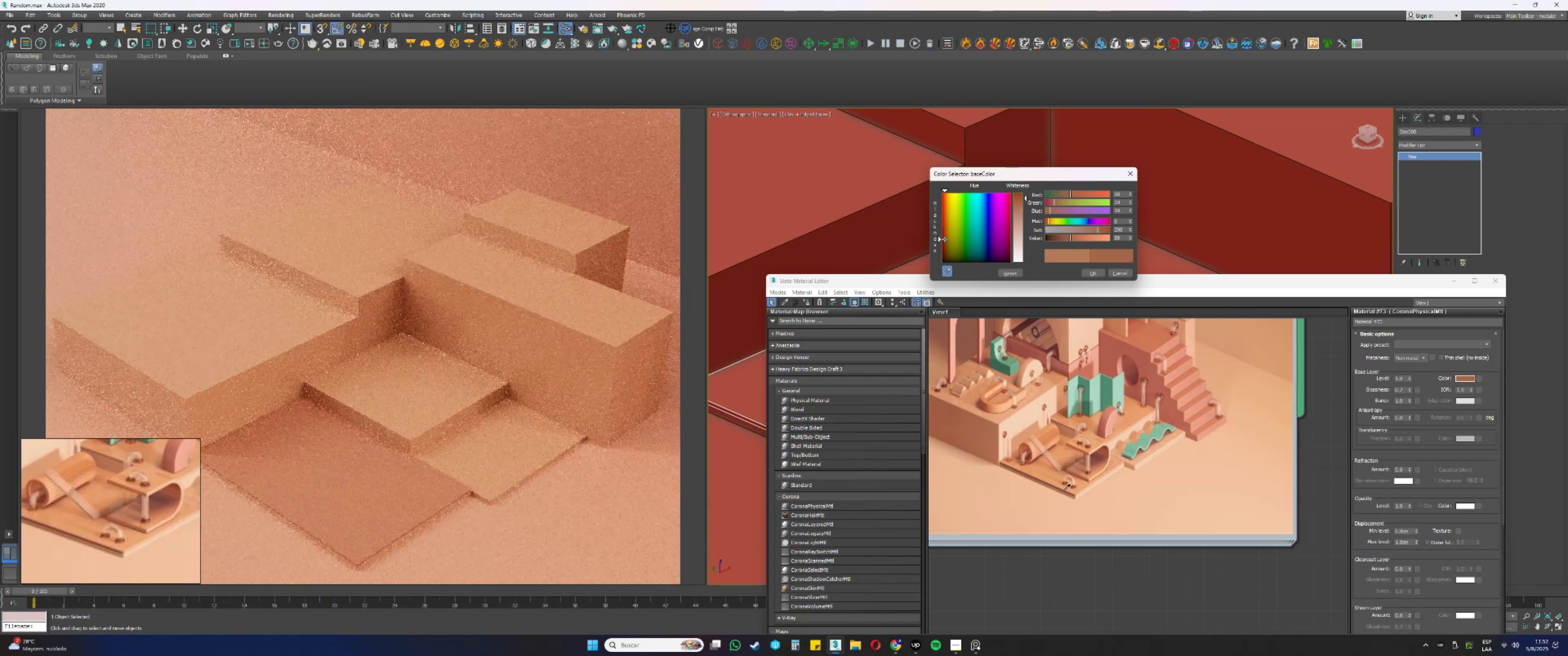 
left_click([1072, 240])
 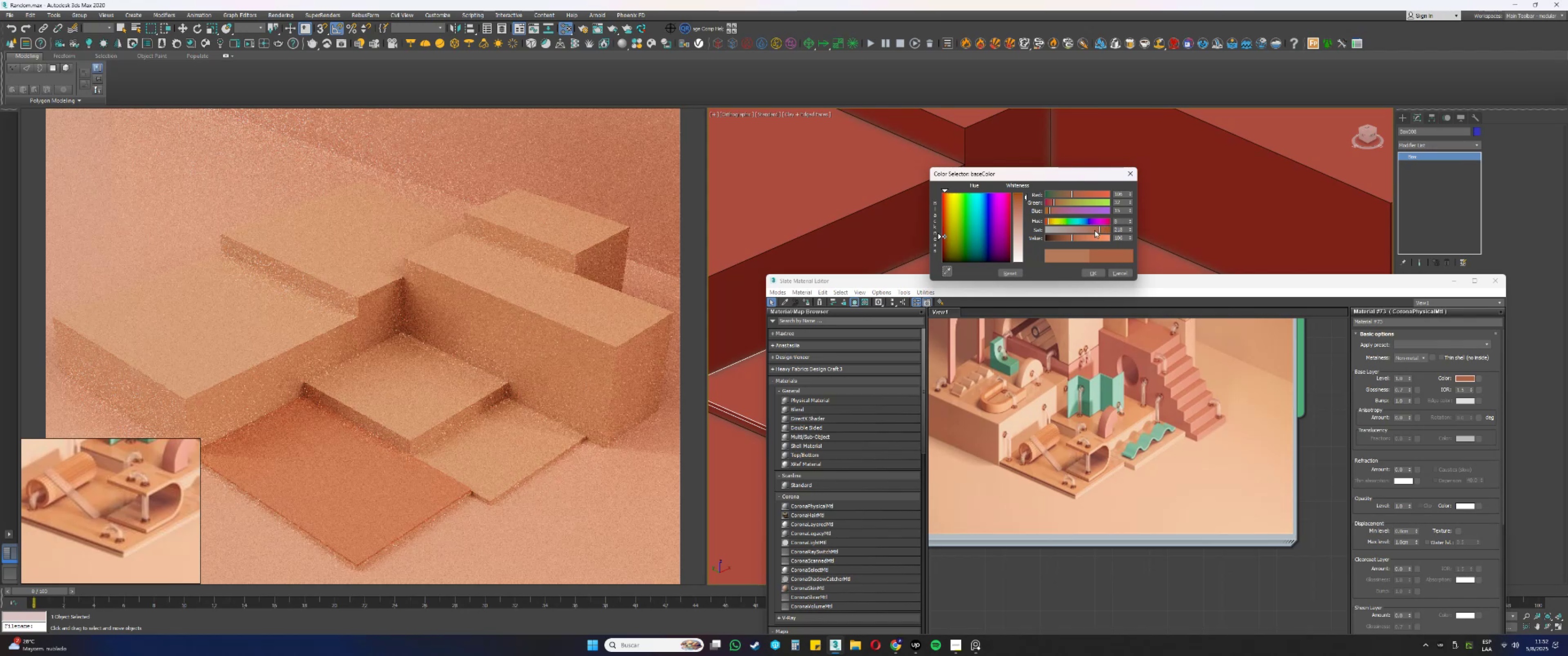 
left_click([1075, 237])
 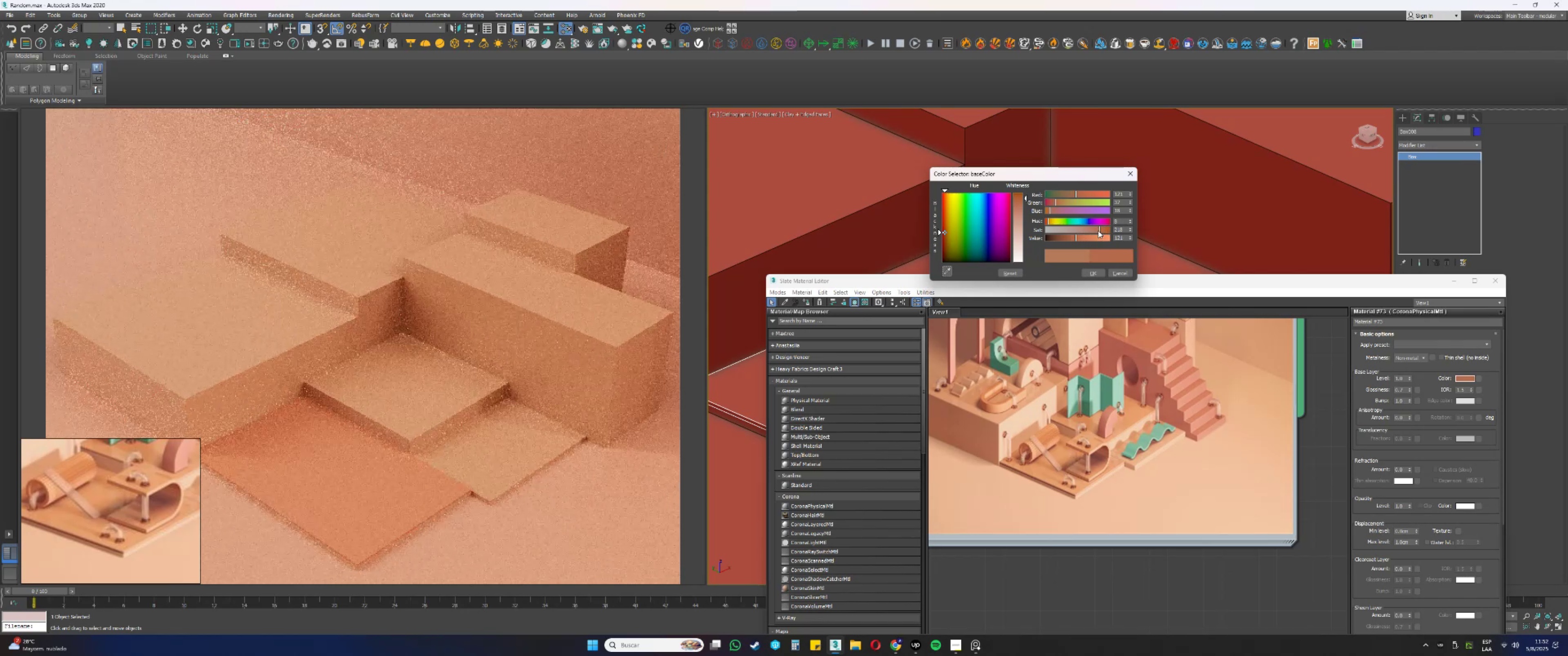 
left_click([1098, 231])
 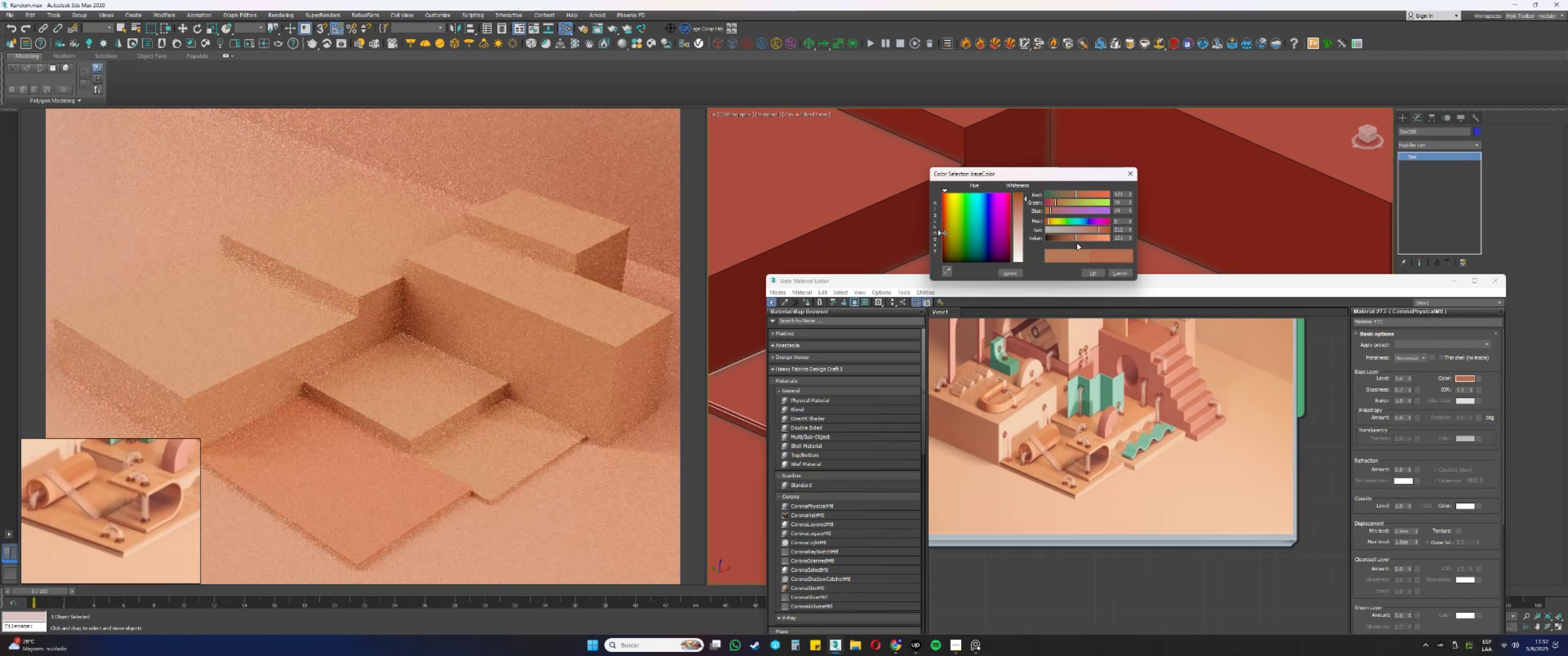 
left_click([1078, 240])
 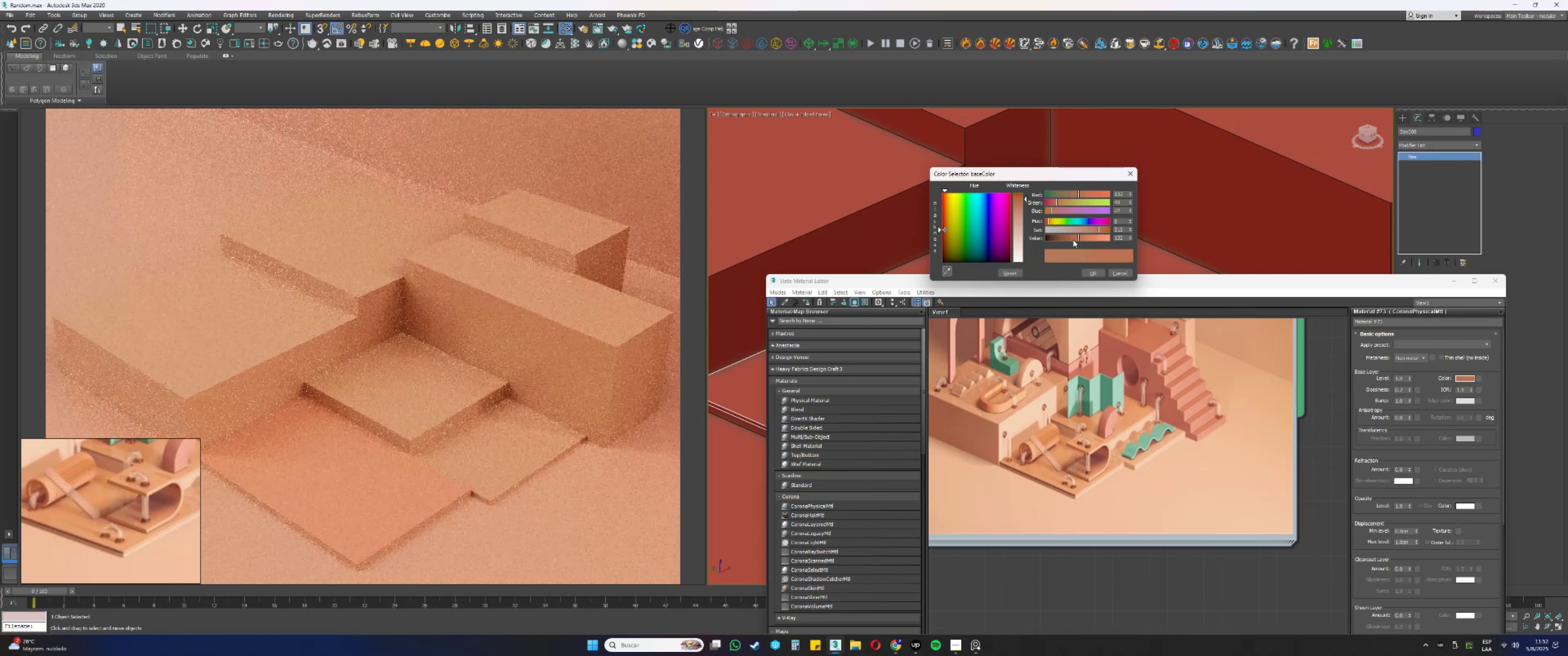 
left_click([1073, 239])
 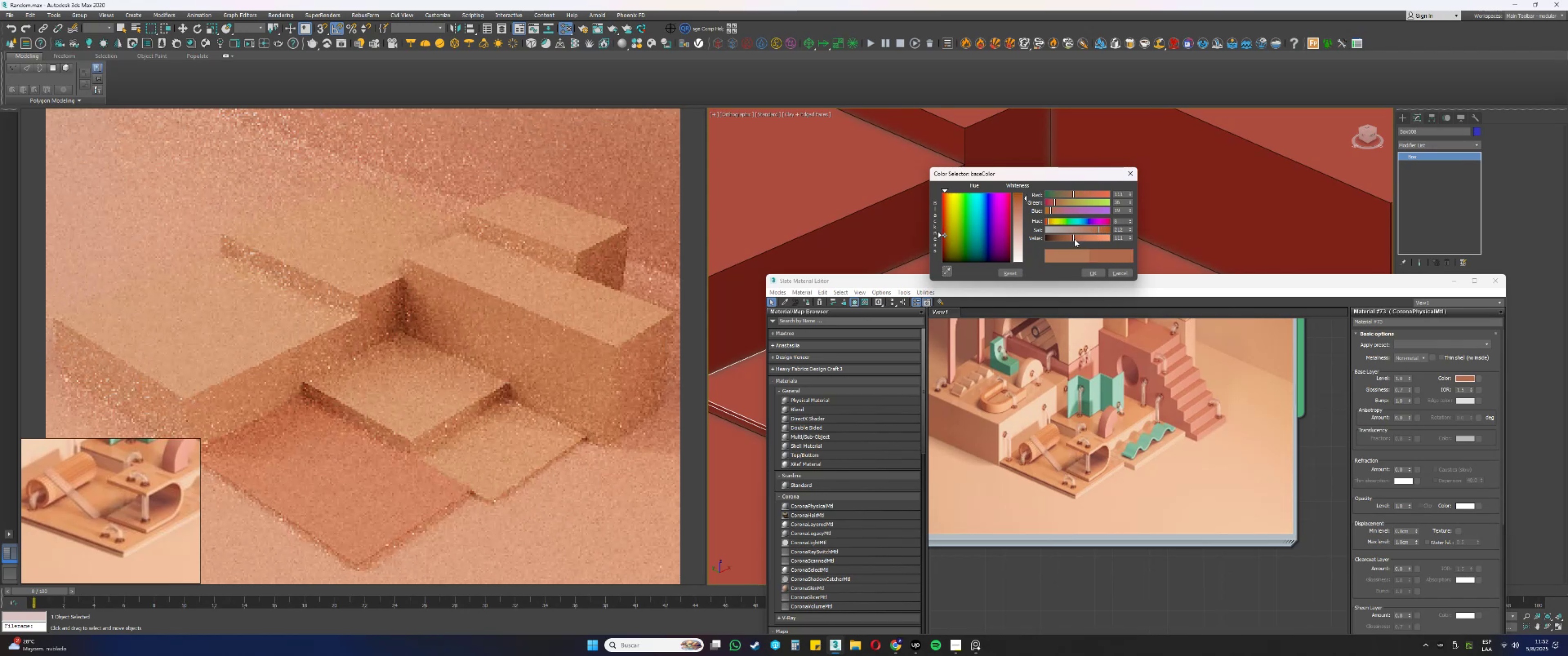 
left_click([1078, 238])
 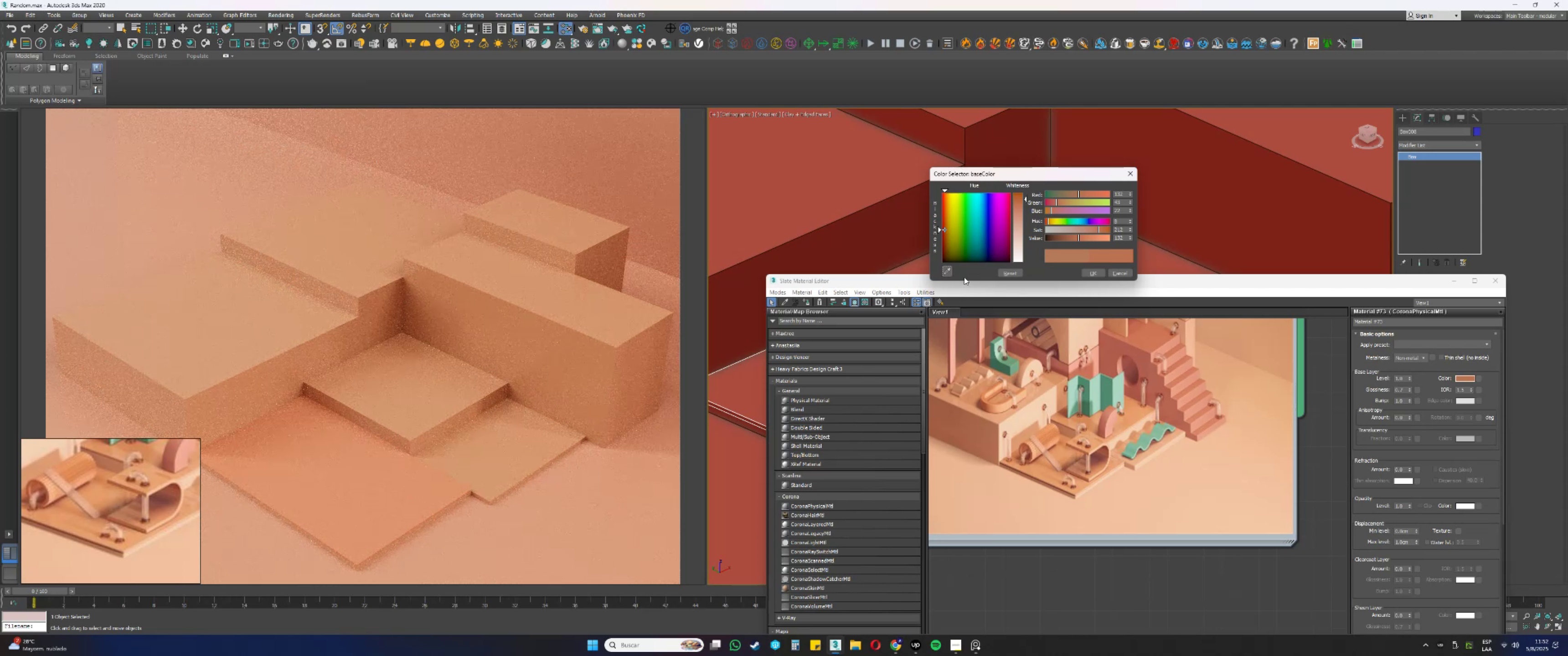 
wait(5.66)
 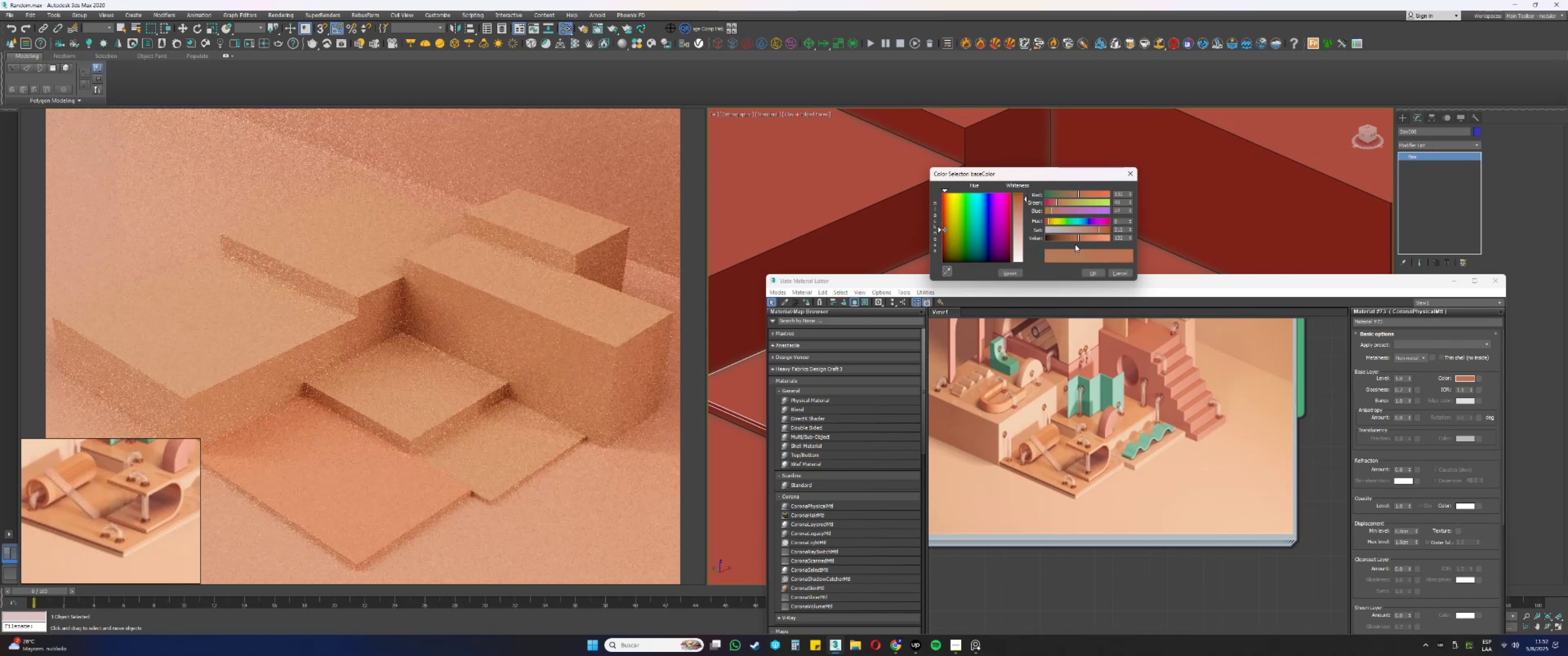 
left_click([1081, 195])
 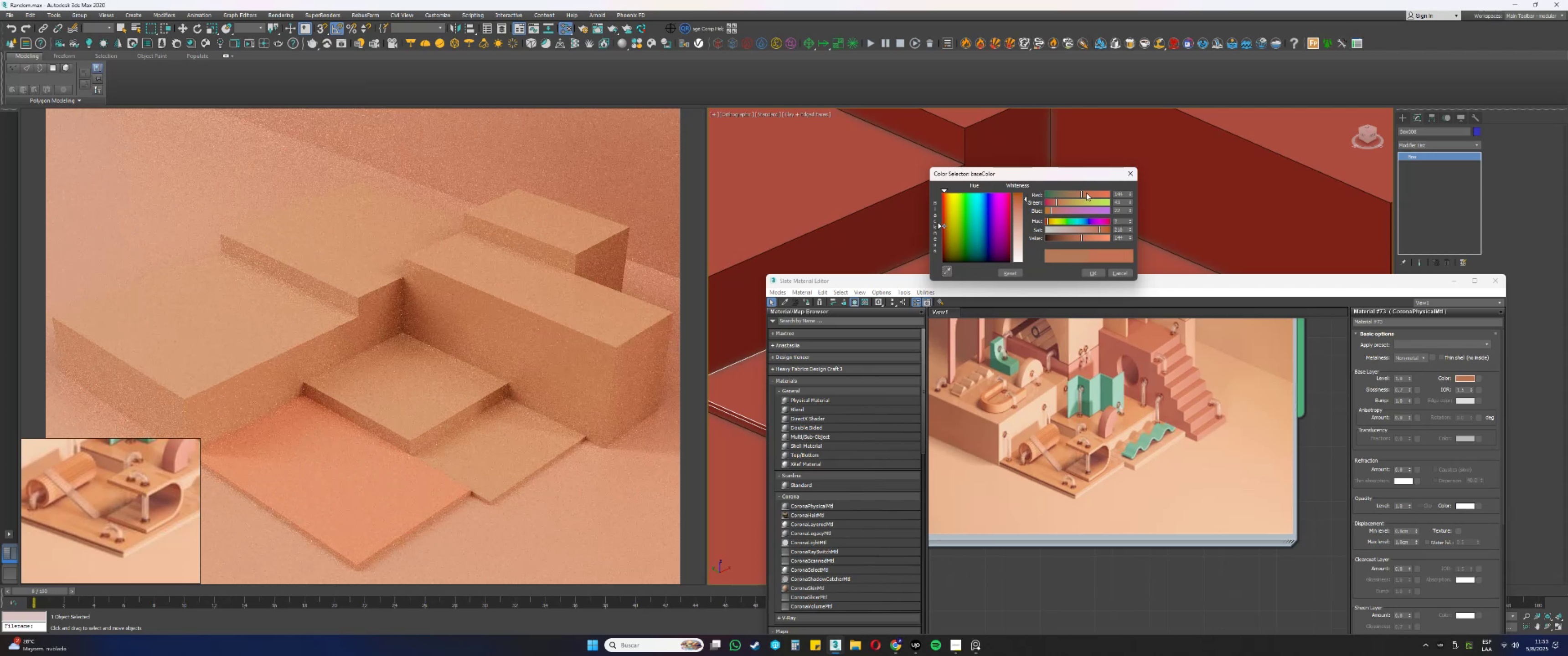 
left_click([1084, 195])
 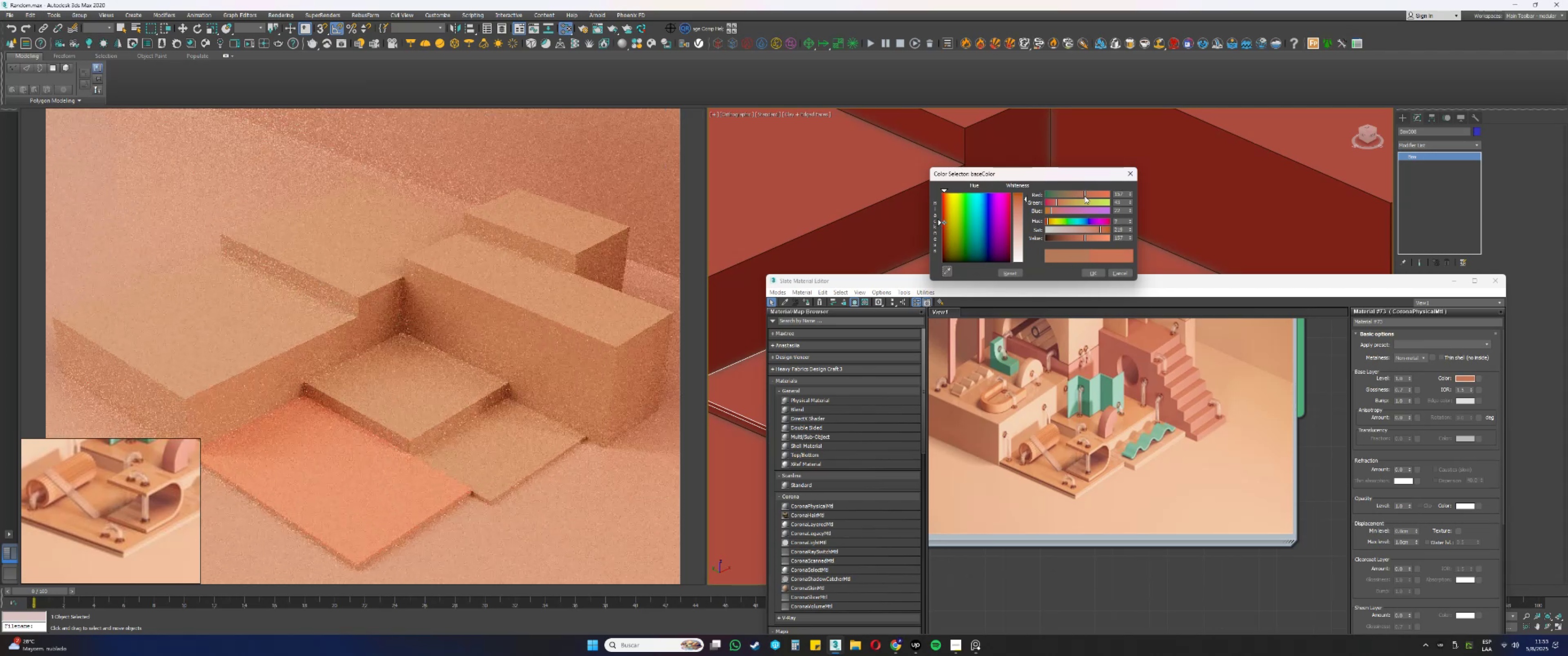 
left_click([1082, 196])
 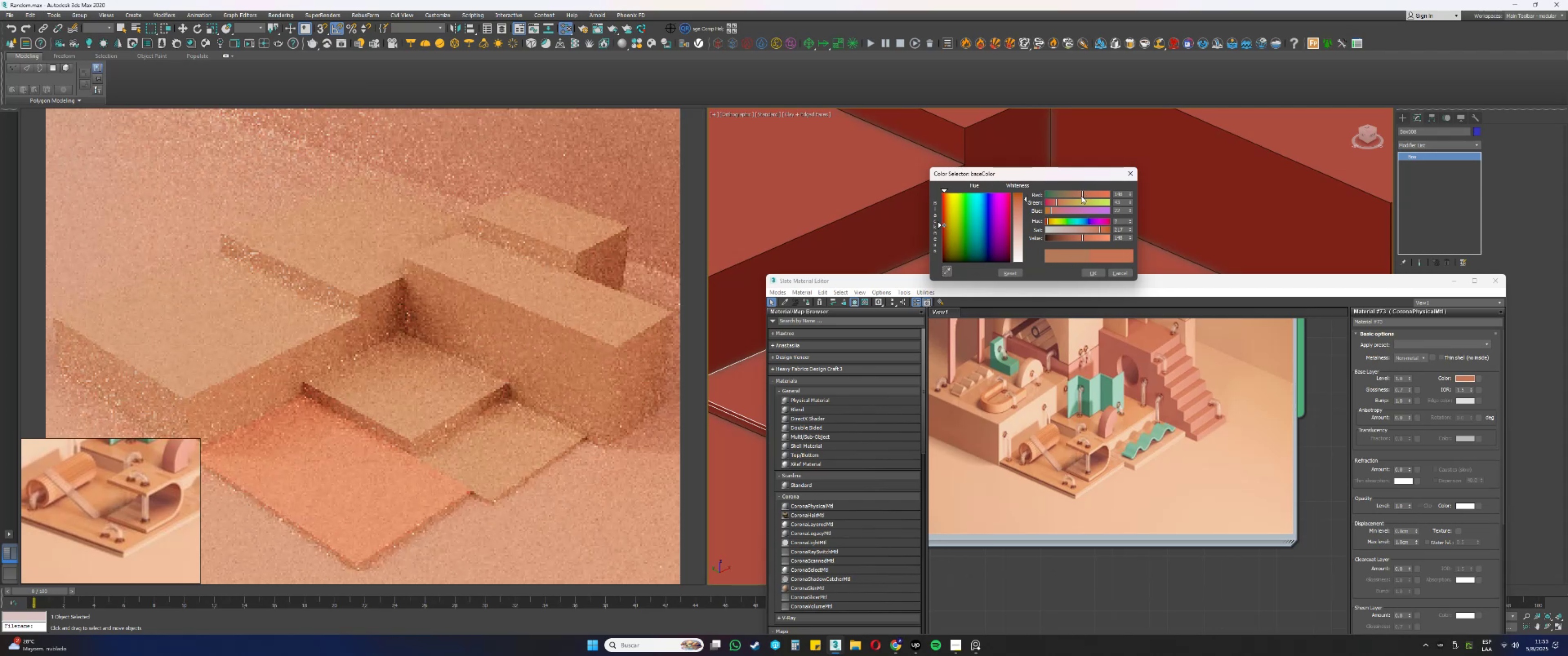 
left_click([1080, 196])
 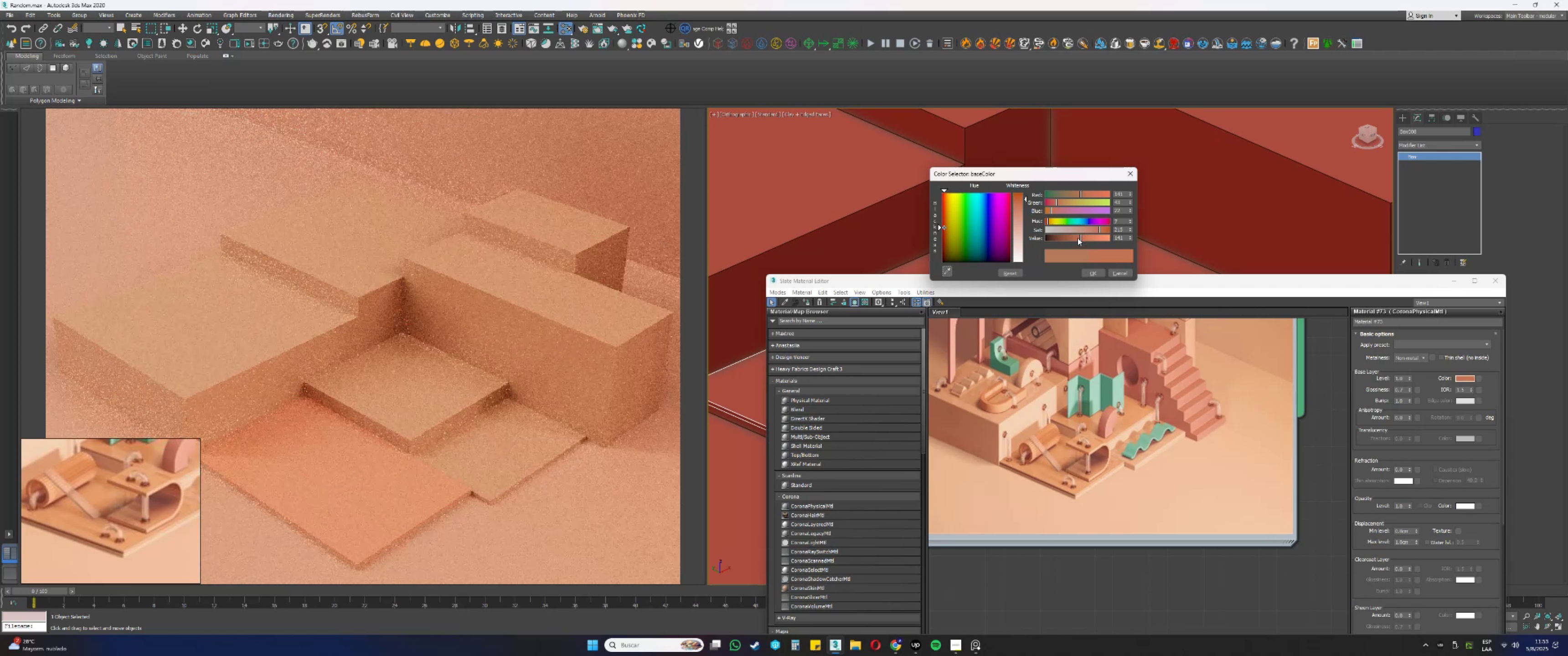 
left_click([1074, 237])
 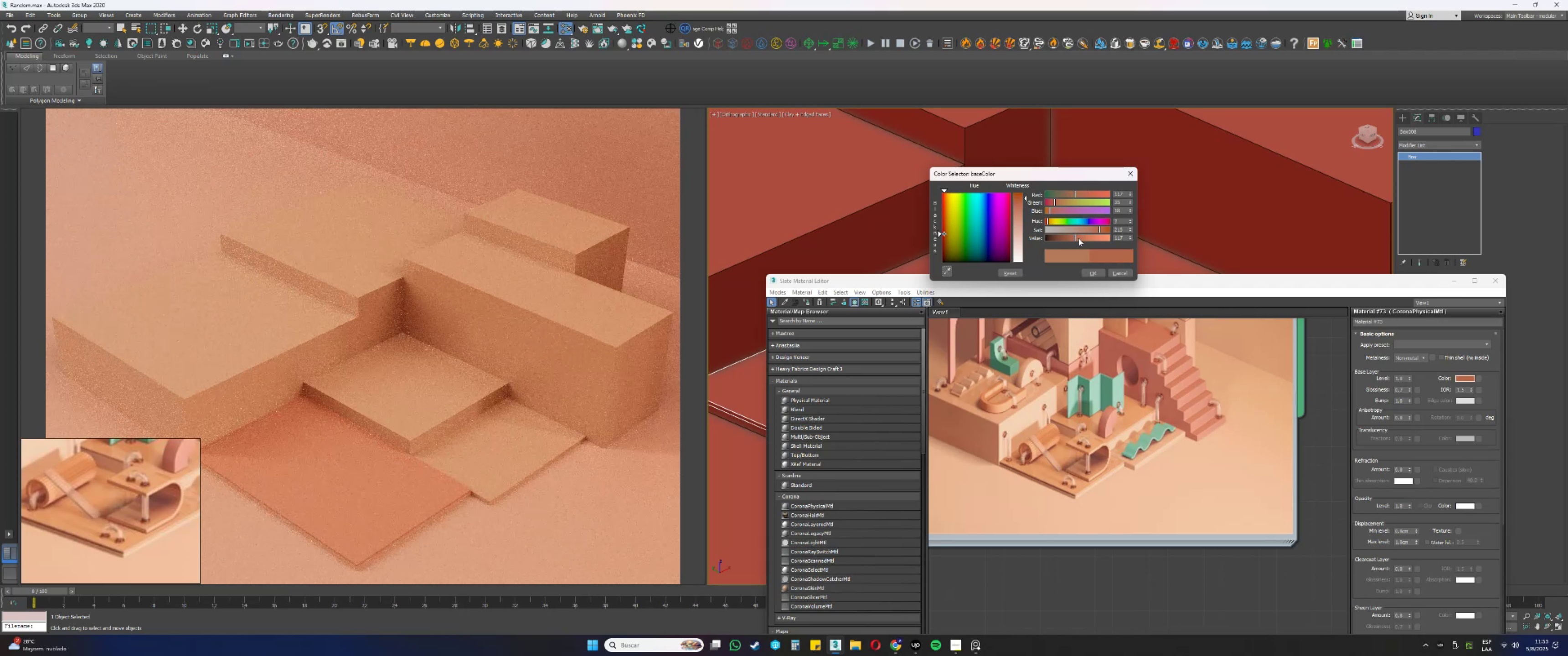 
double_click([1078, 238])
 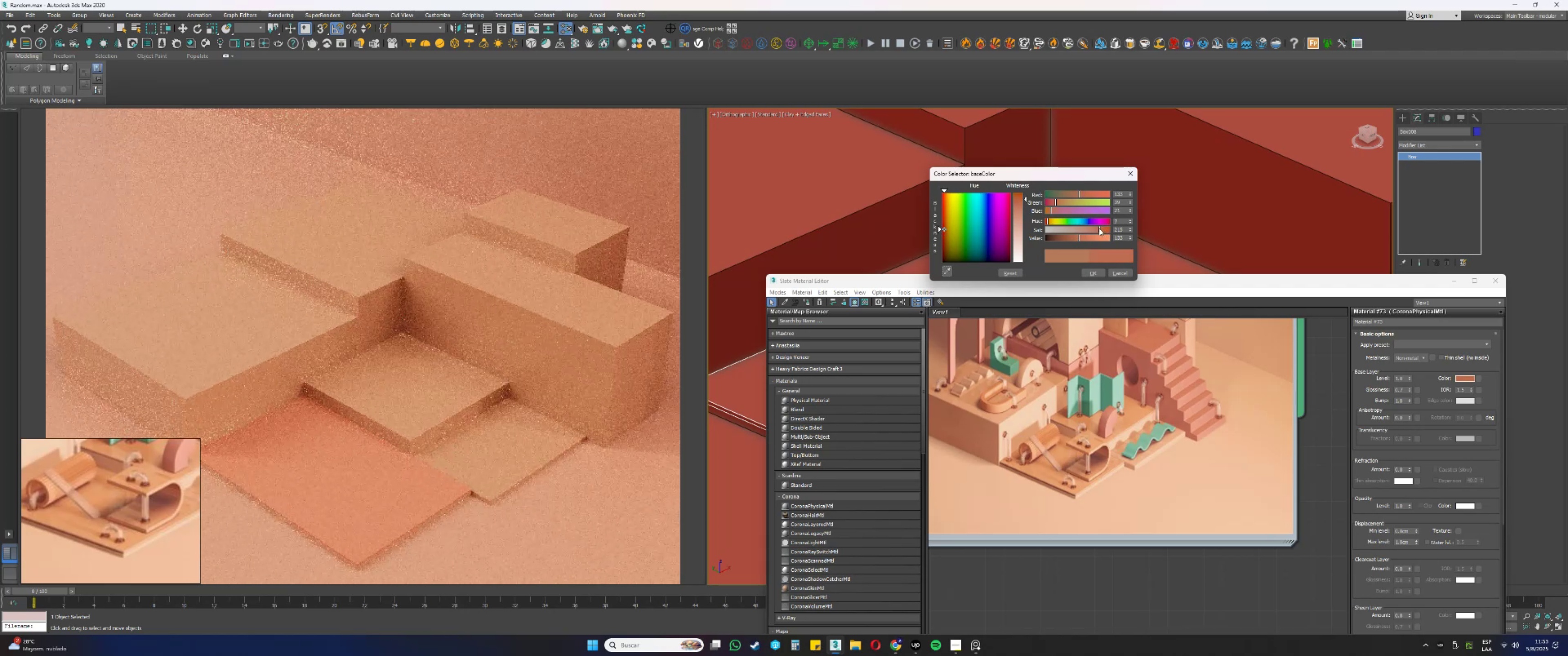 
left_click([1098, 229])
 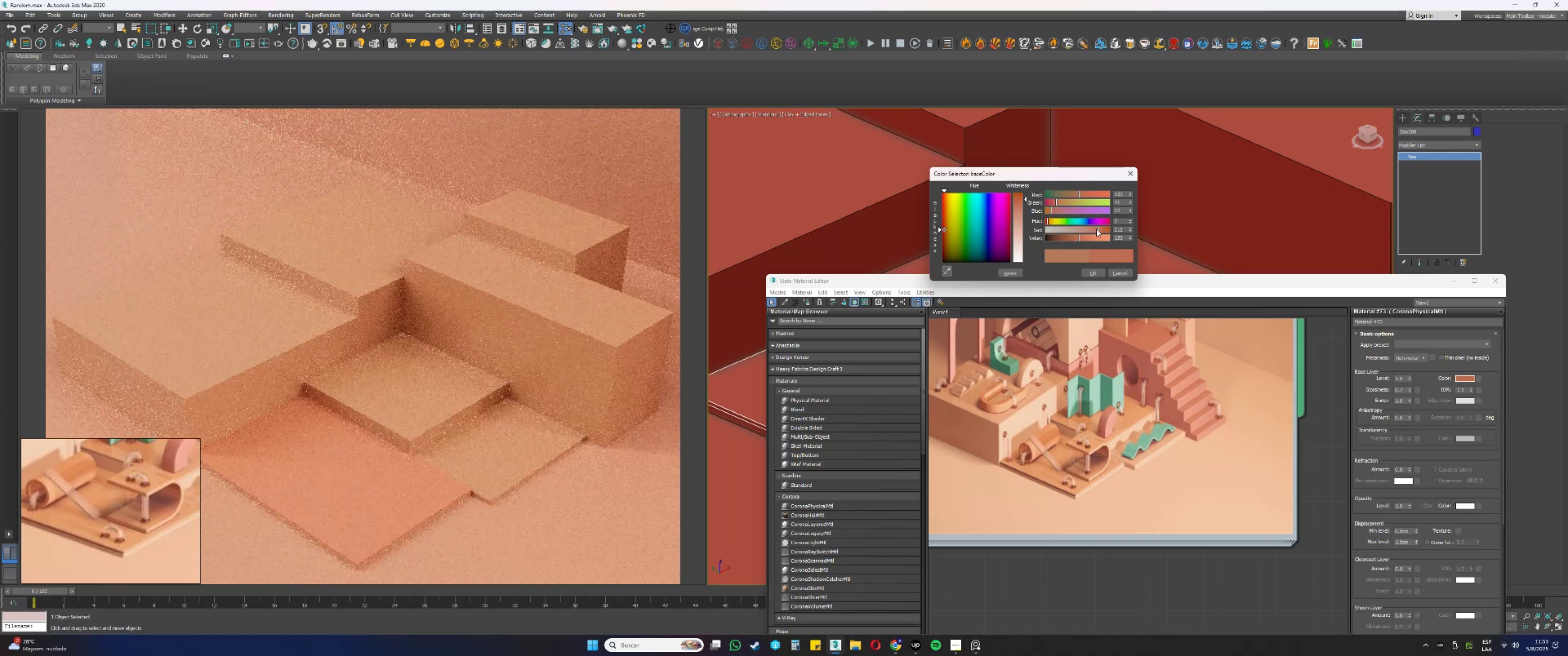 
left_click([1096, 229])
 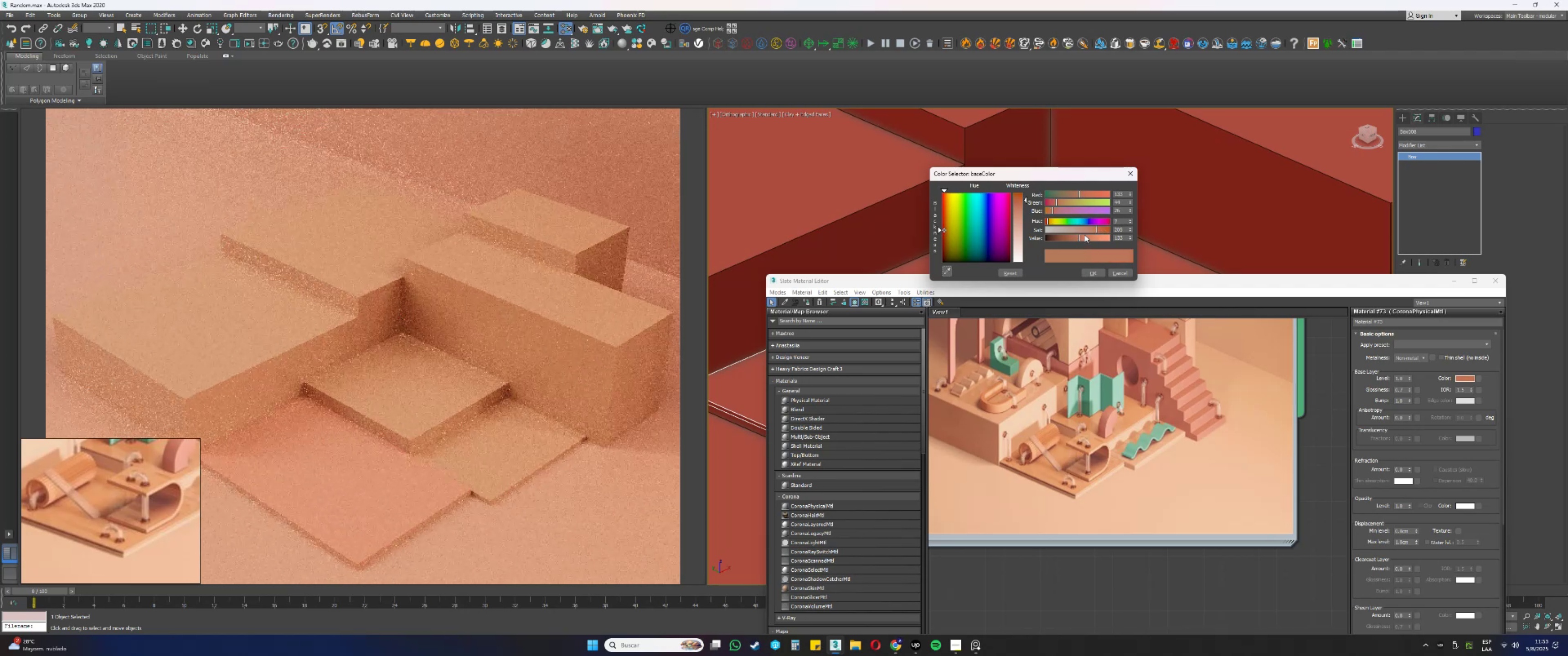 
left_click([1075, 238])
 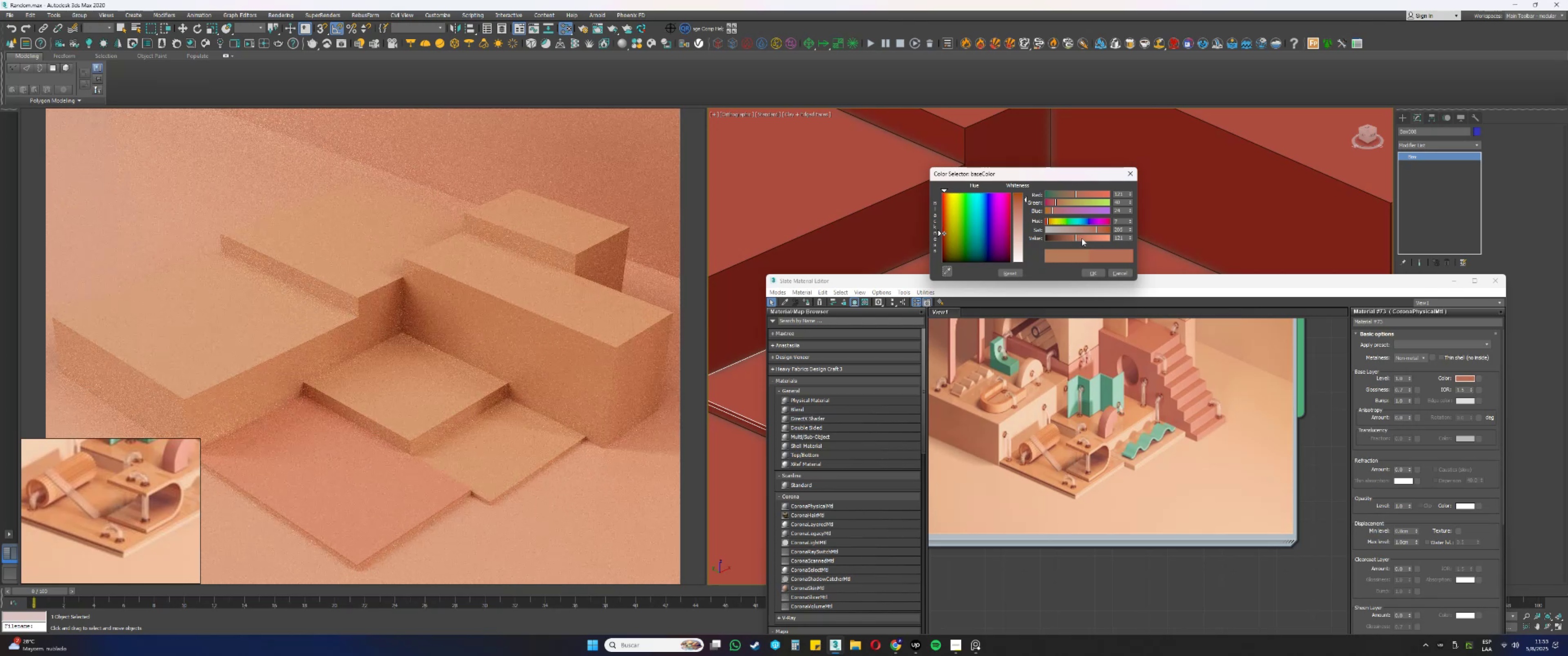 
scroll: coordinate [113, 506], scroll_direction: down, amount: 4.0
 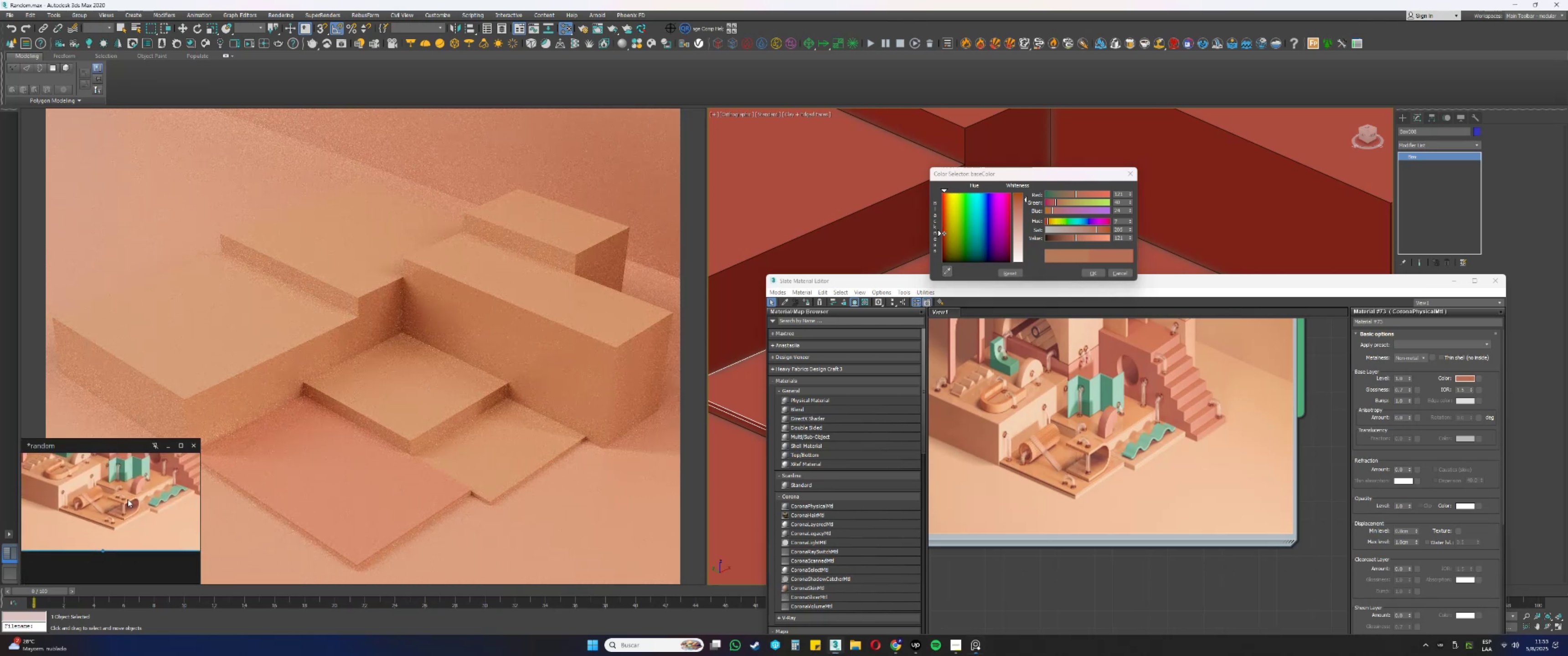 
scroll: coordinate [103, 560], scroll_direction: up, amount: 7.0
 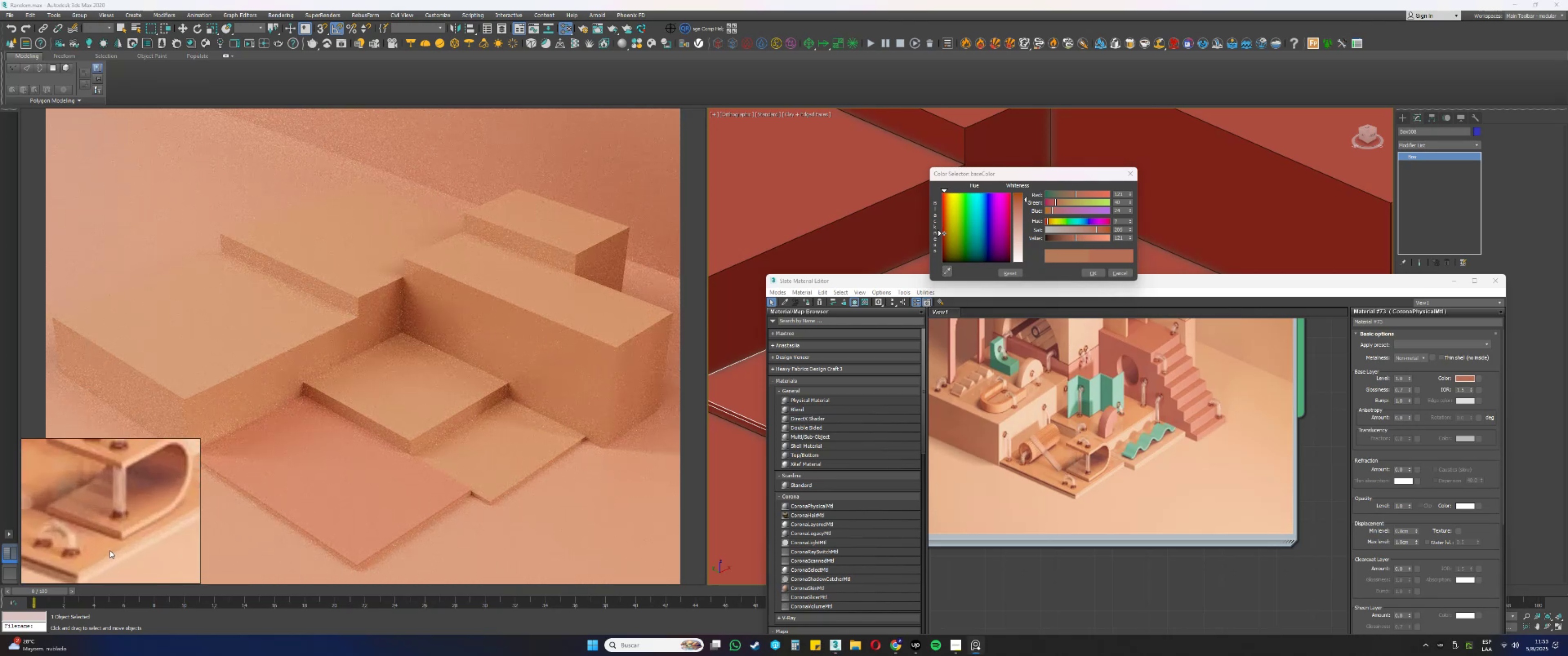 
scroll: coordinate [110, 550], scroll_direction: down, amount: 5.0
 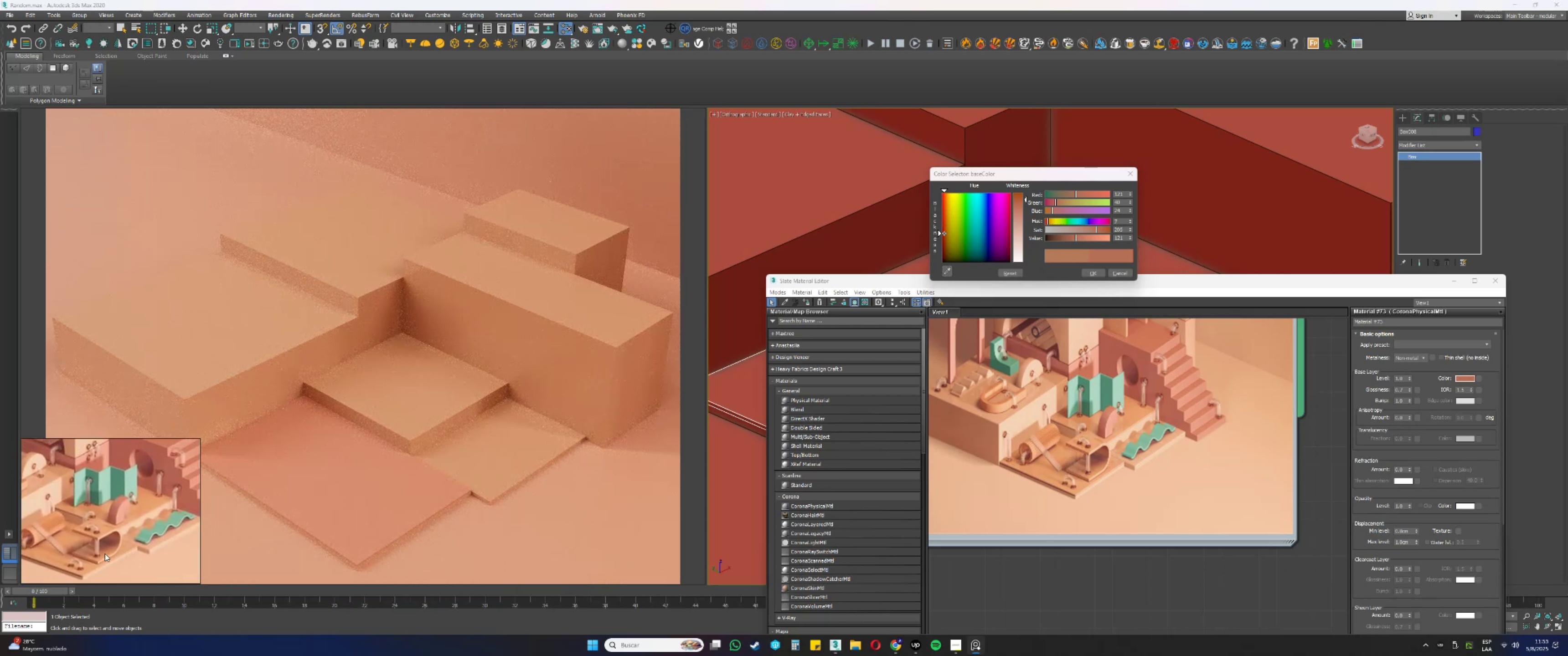 
wait(8.07)
 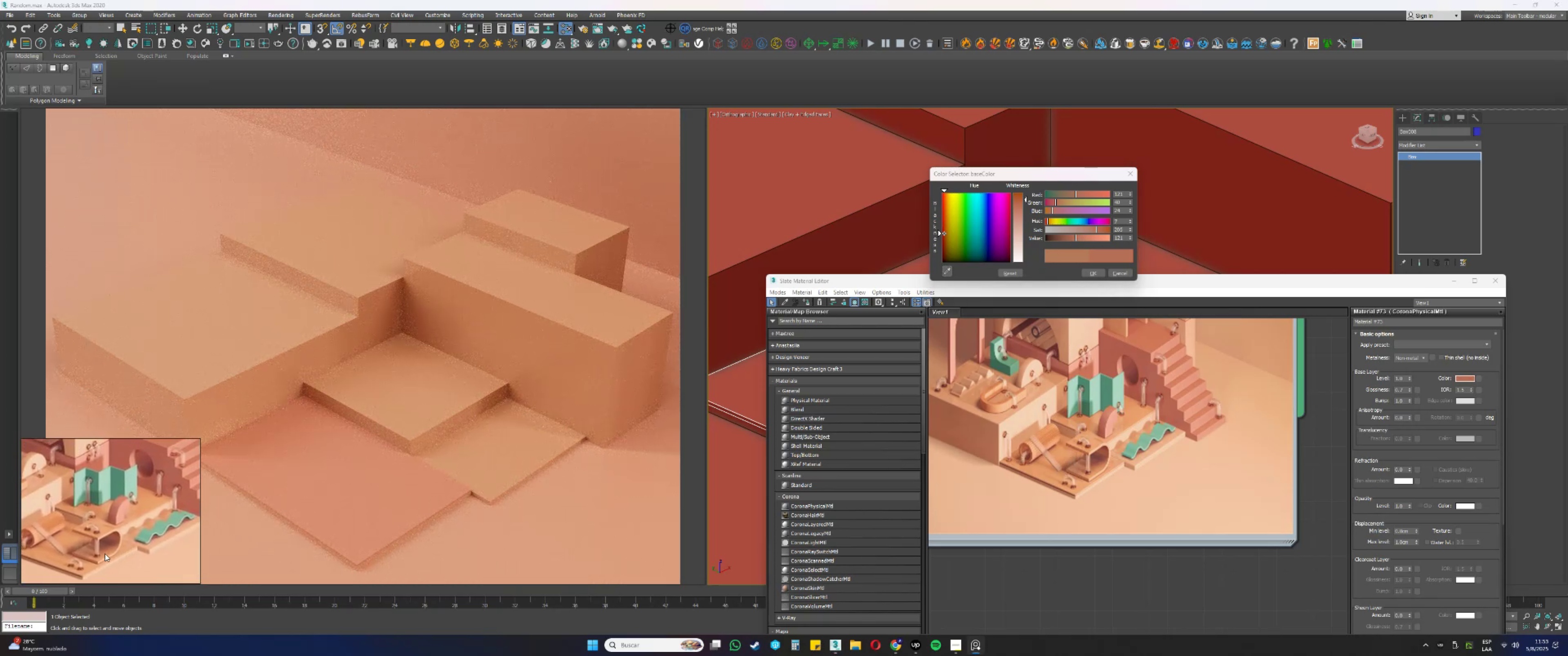 
left_click([1065, 237])
 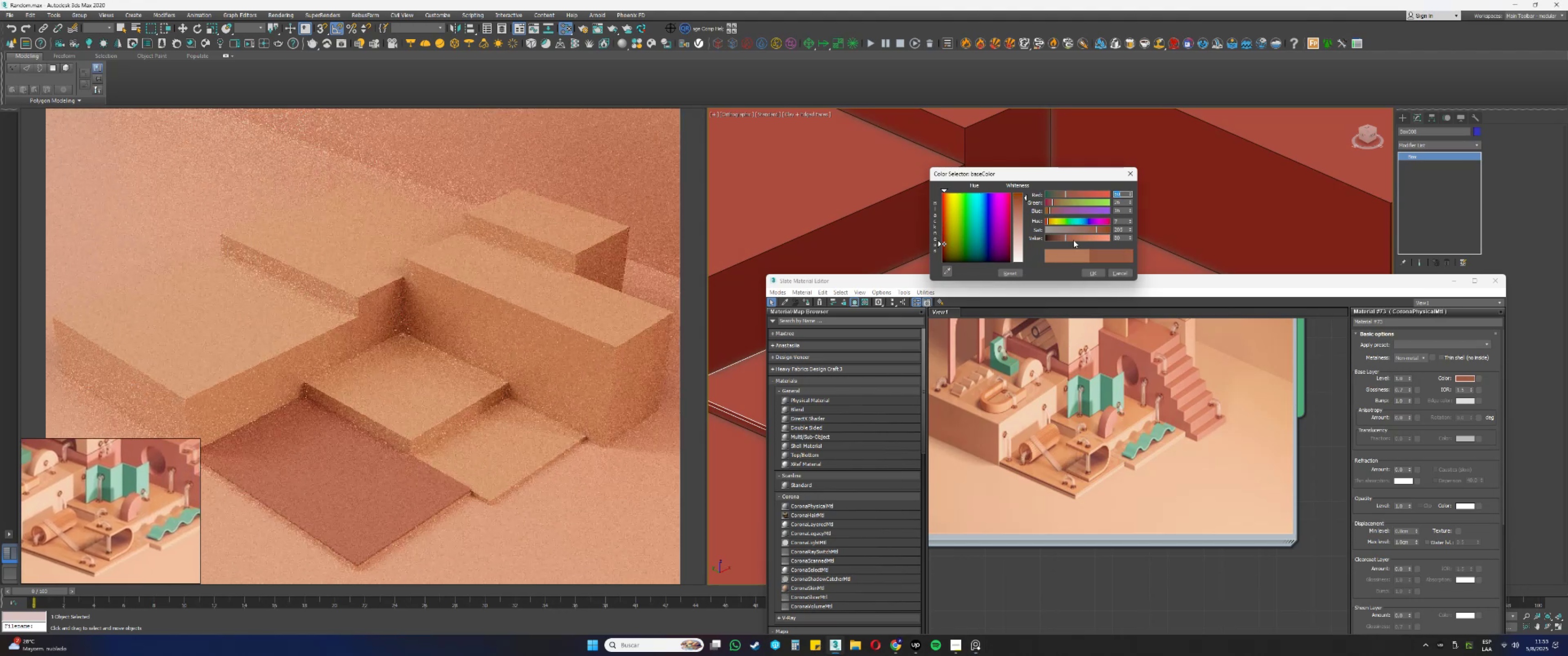 
left_click([1092, 230])
 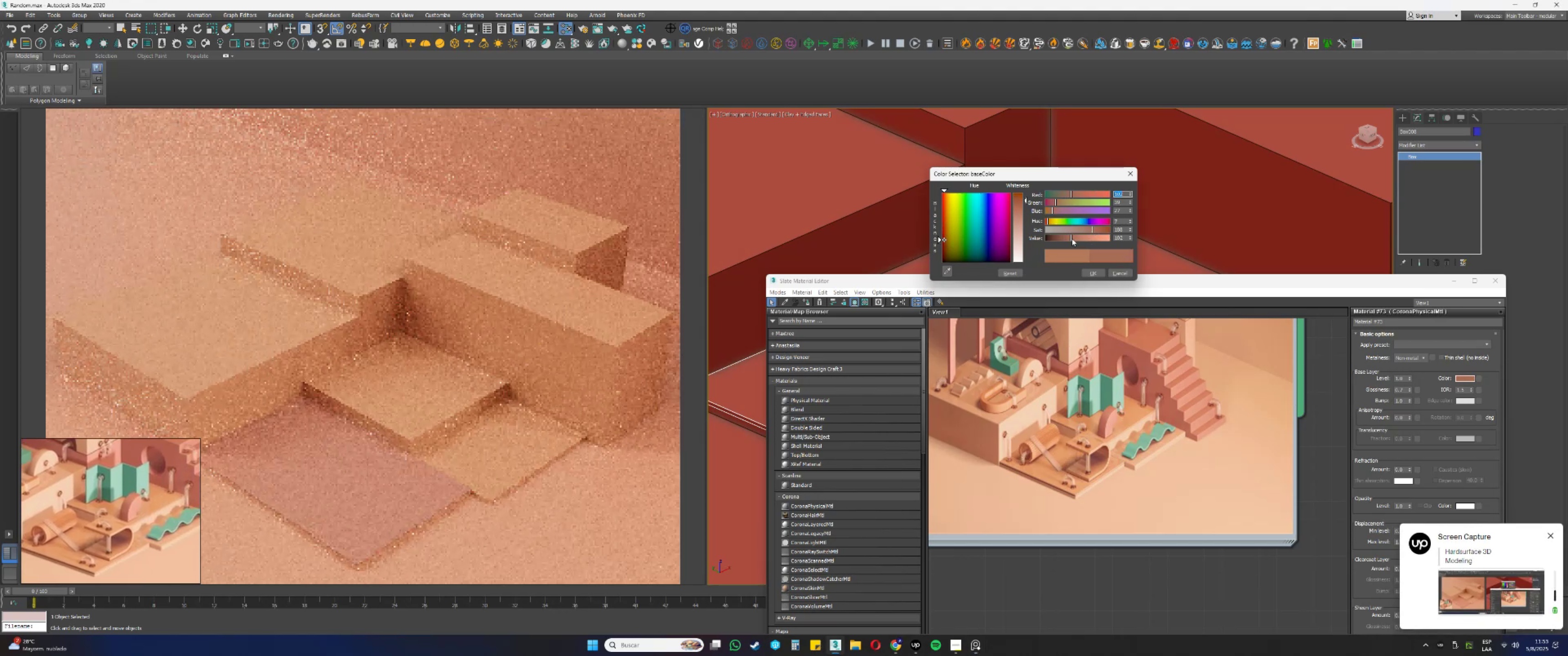 
left_click([1076, 236])
 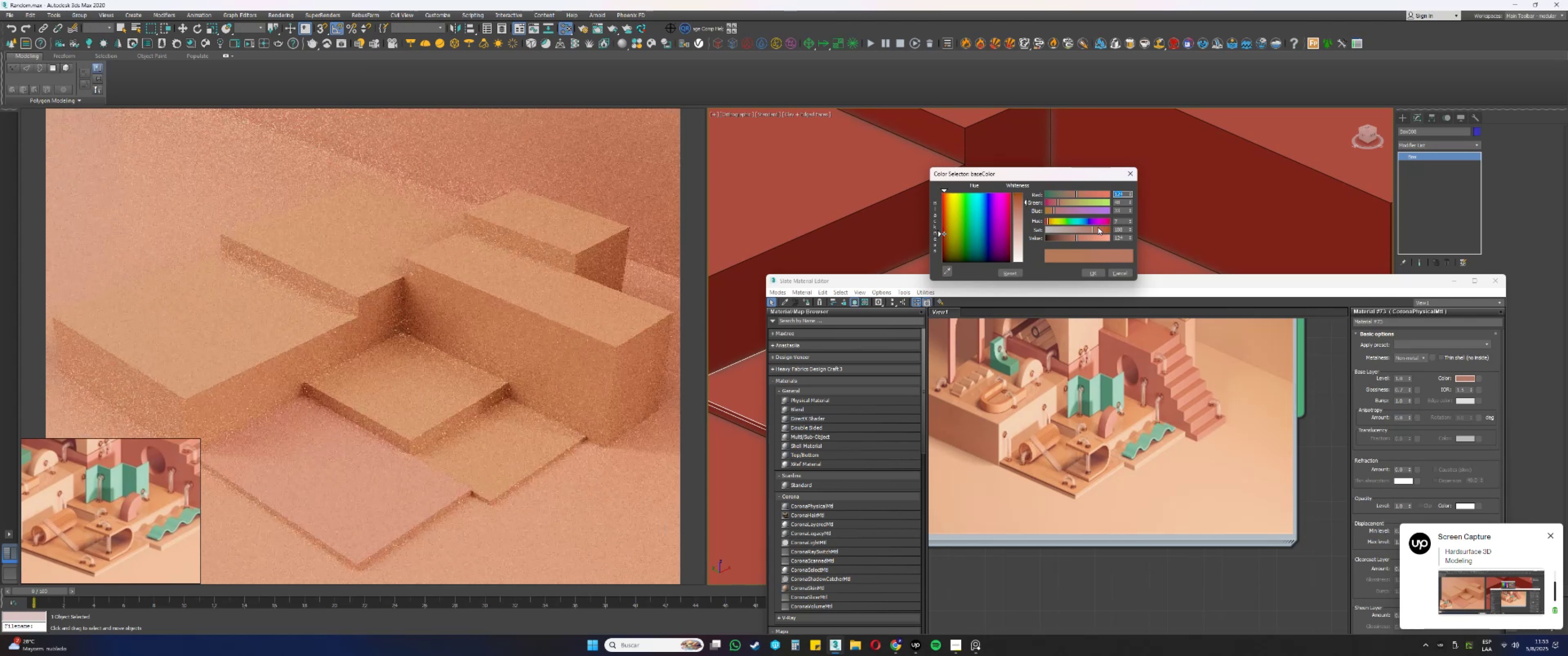 
left_click([1095, 230])
 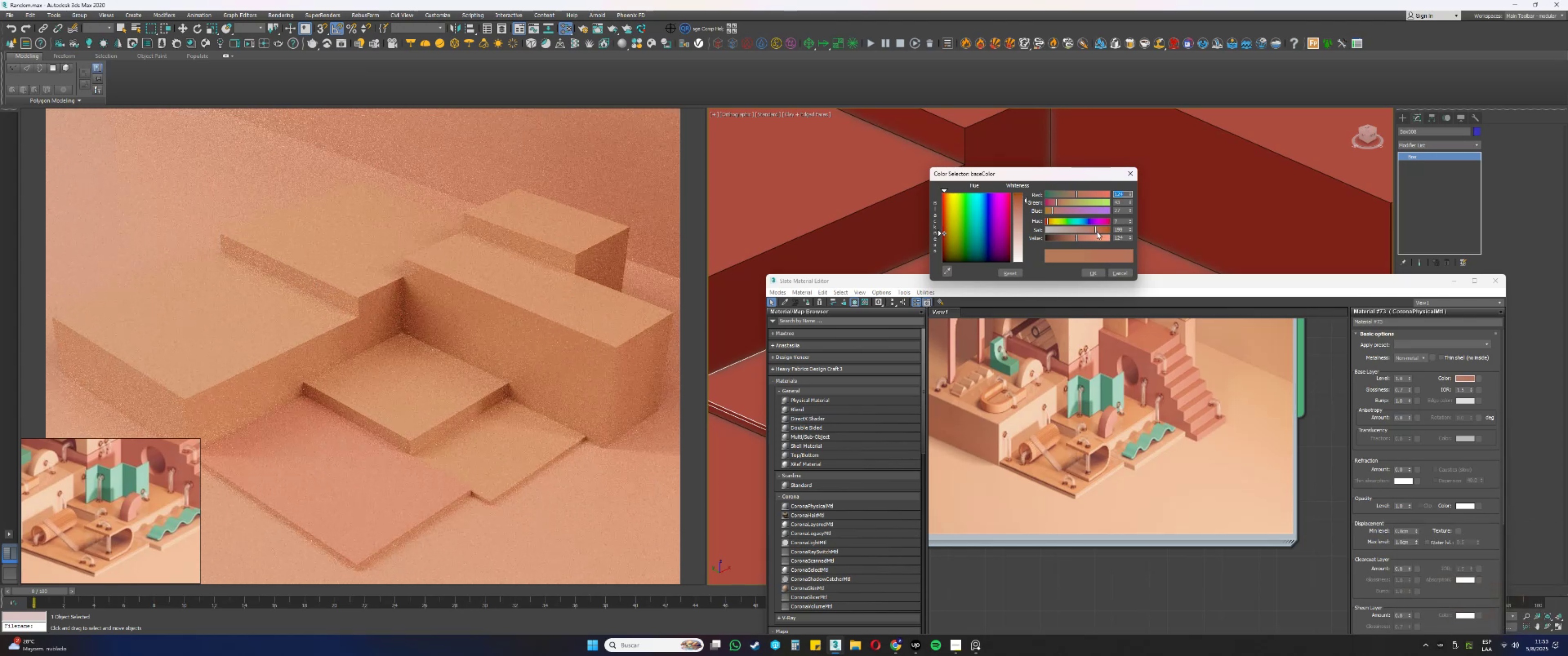 
left_click([1073, 236])
 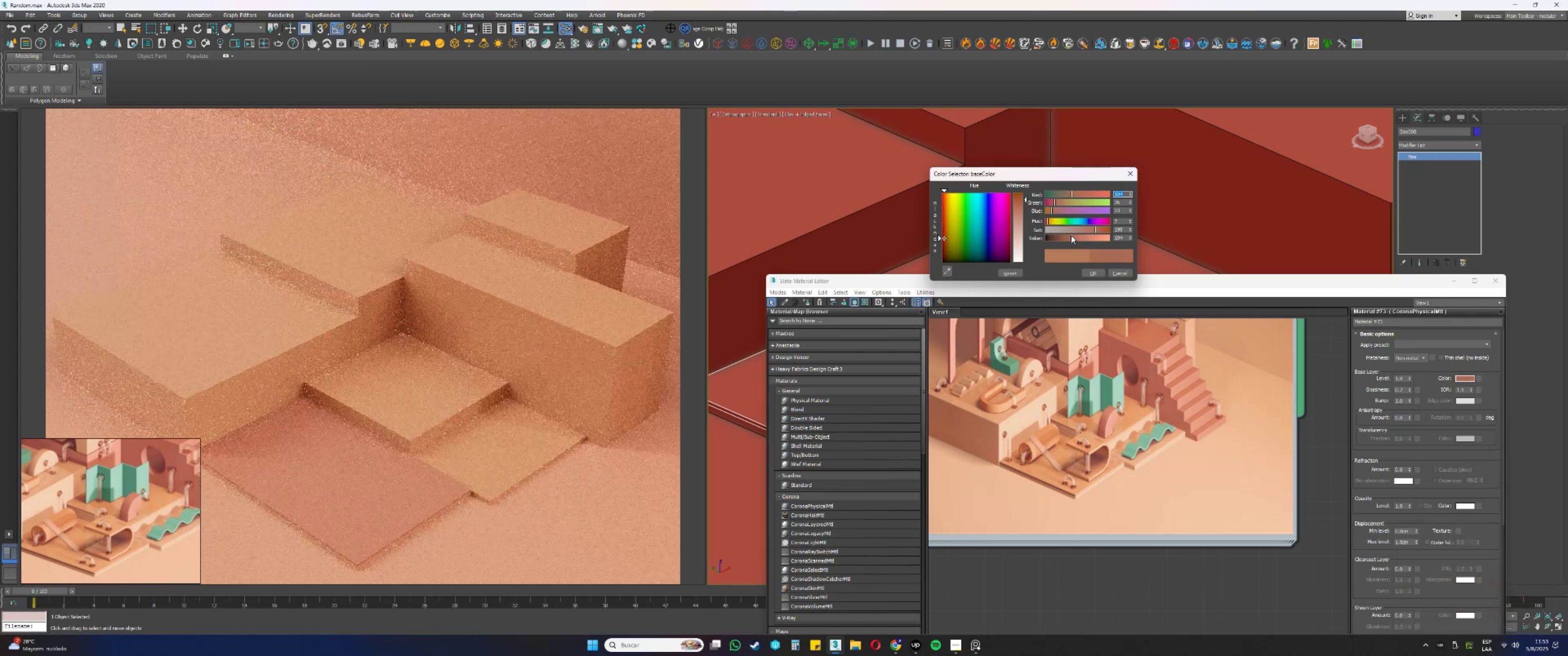 
wait(5.19)
 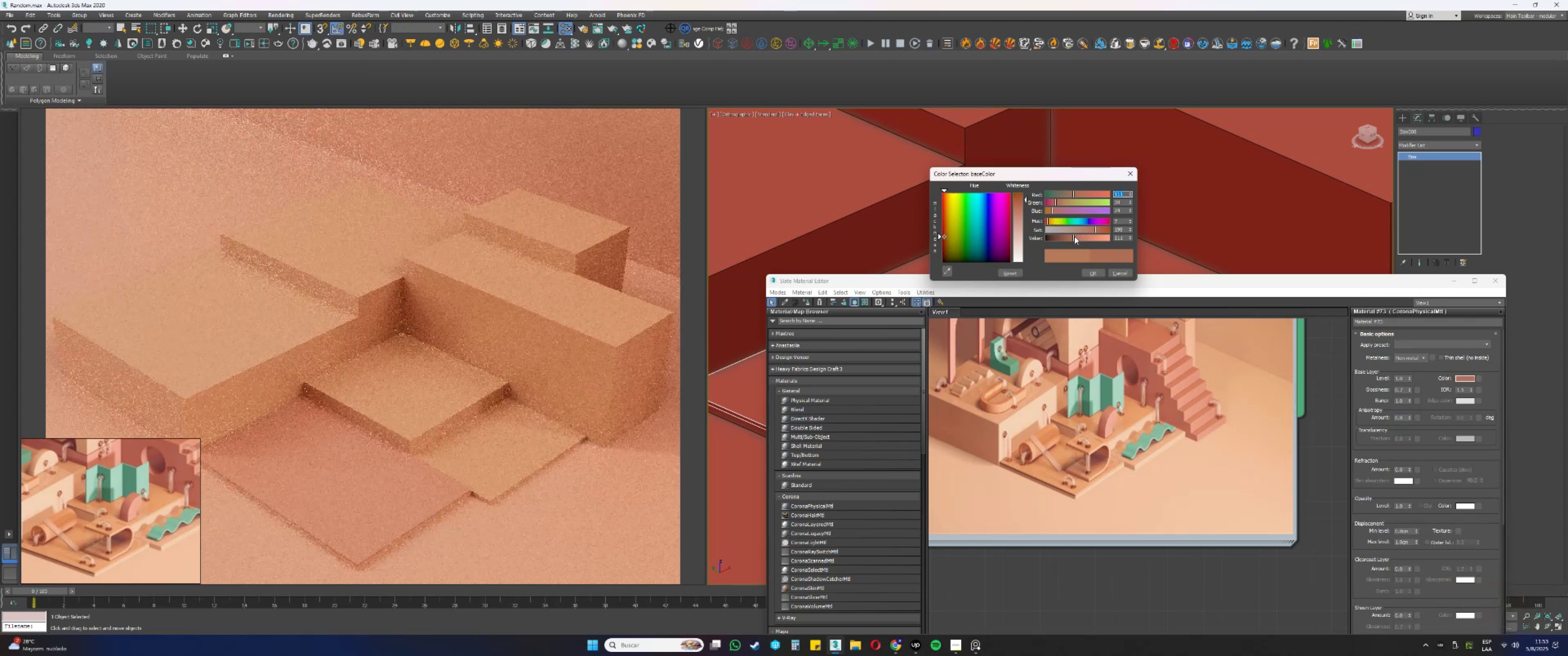 
left_click([1094, 272])
 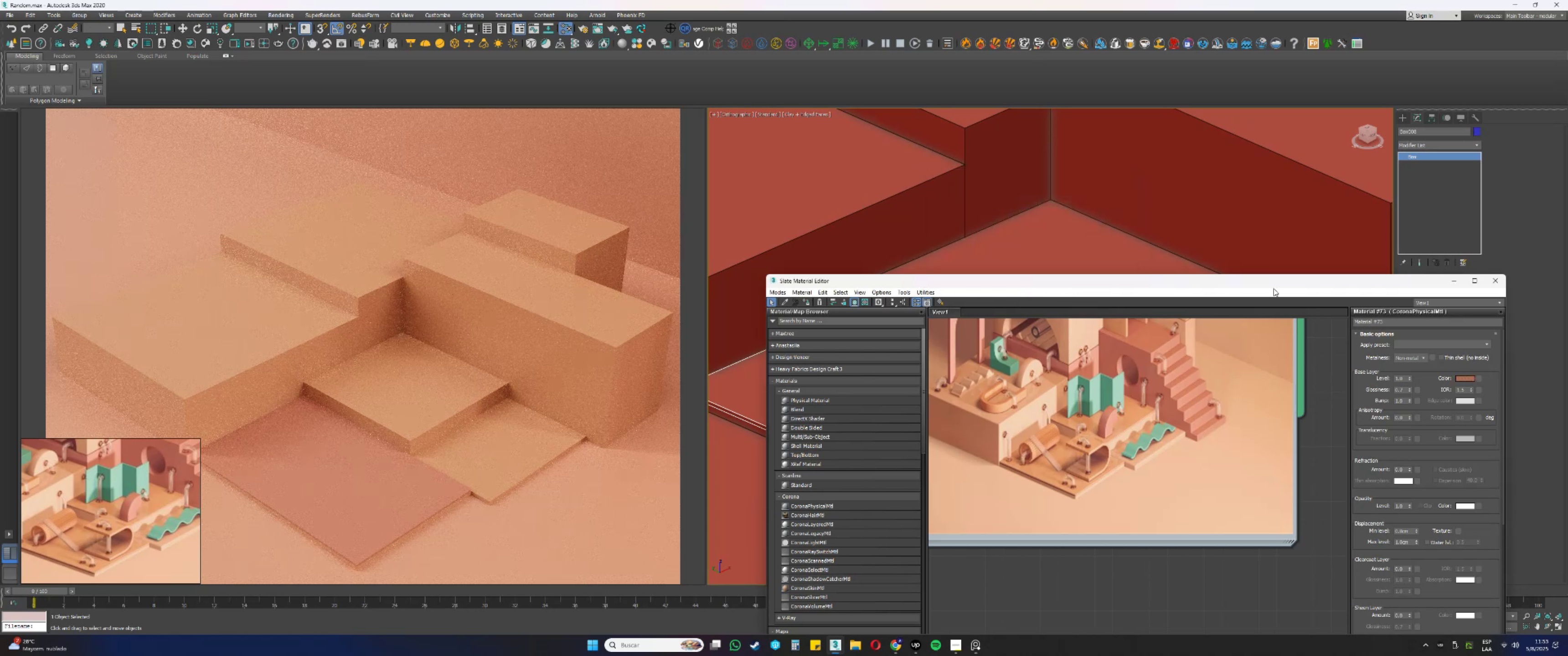 
left_click([1451, 284])
 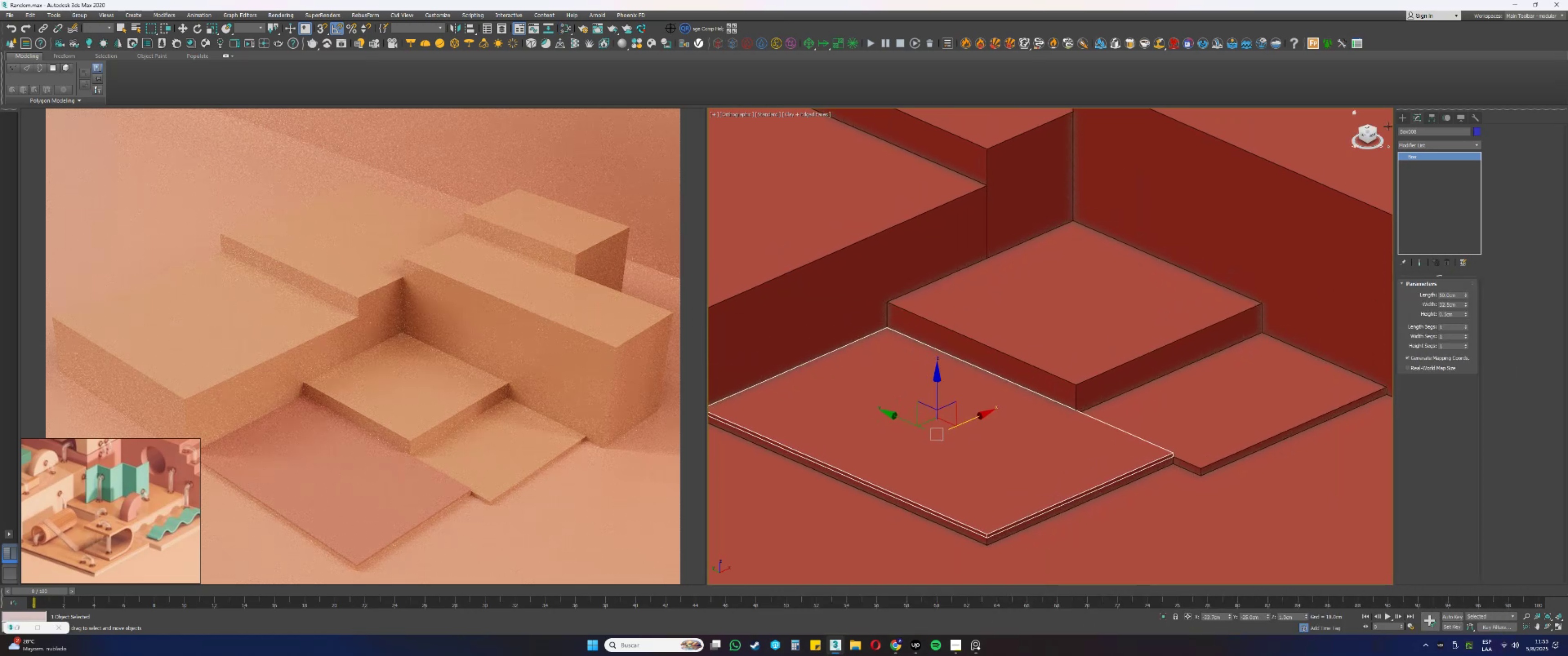 
left_click([1405, 118])
 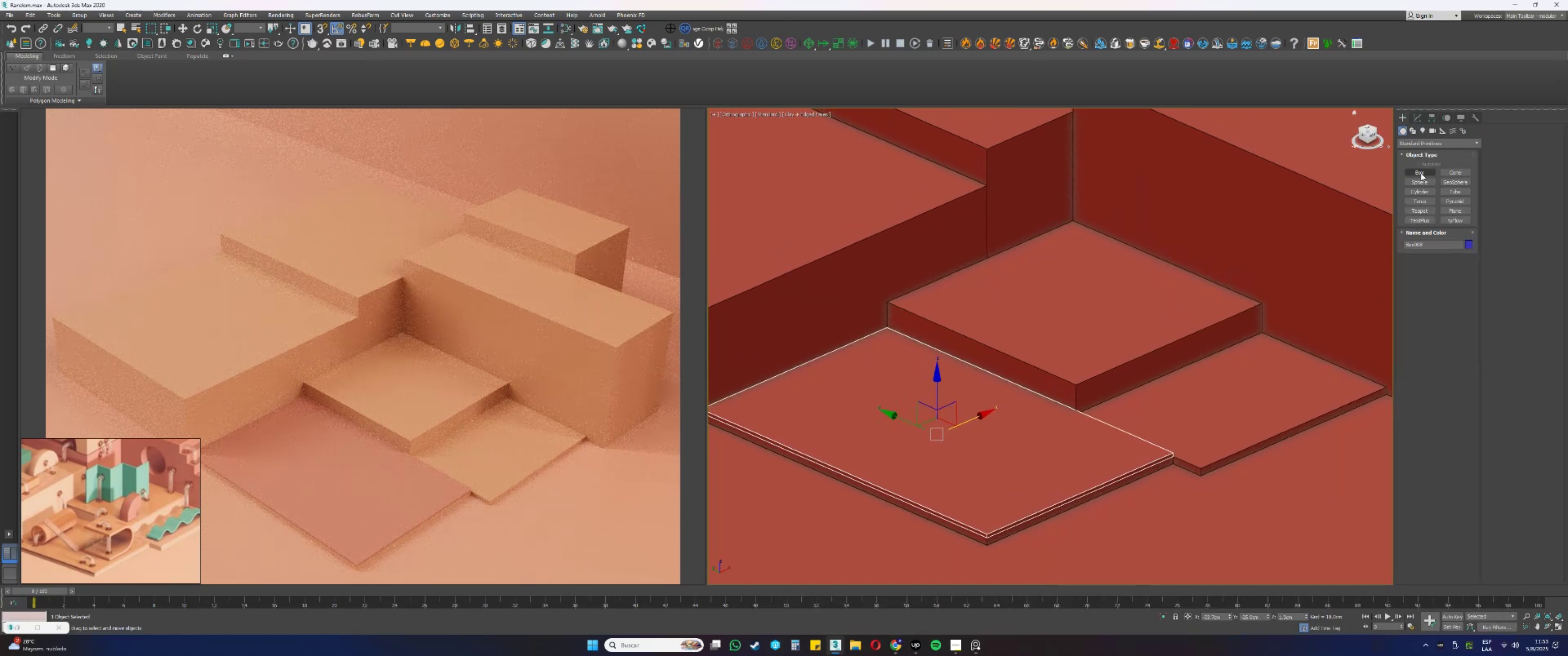 
type(ssss)
 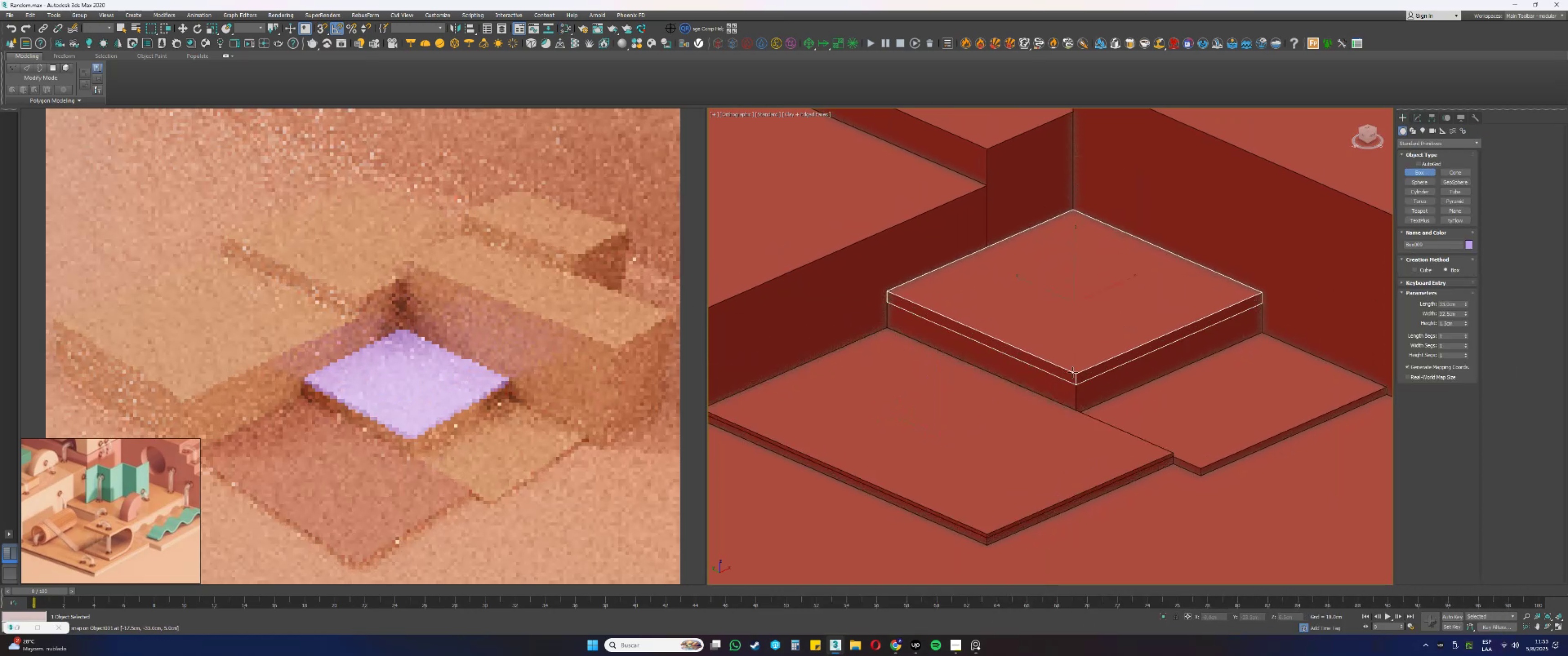 
left_click_drag(start_coordinate=[1074, 222], to_coordinate=[1072, 384])
 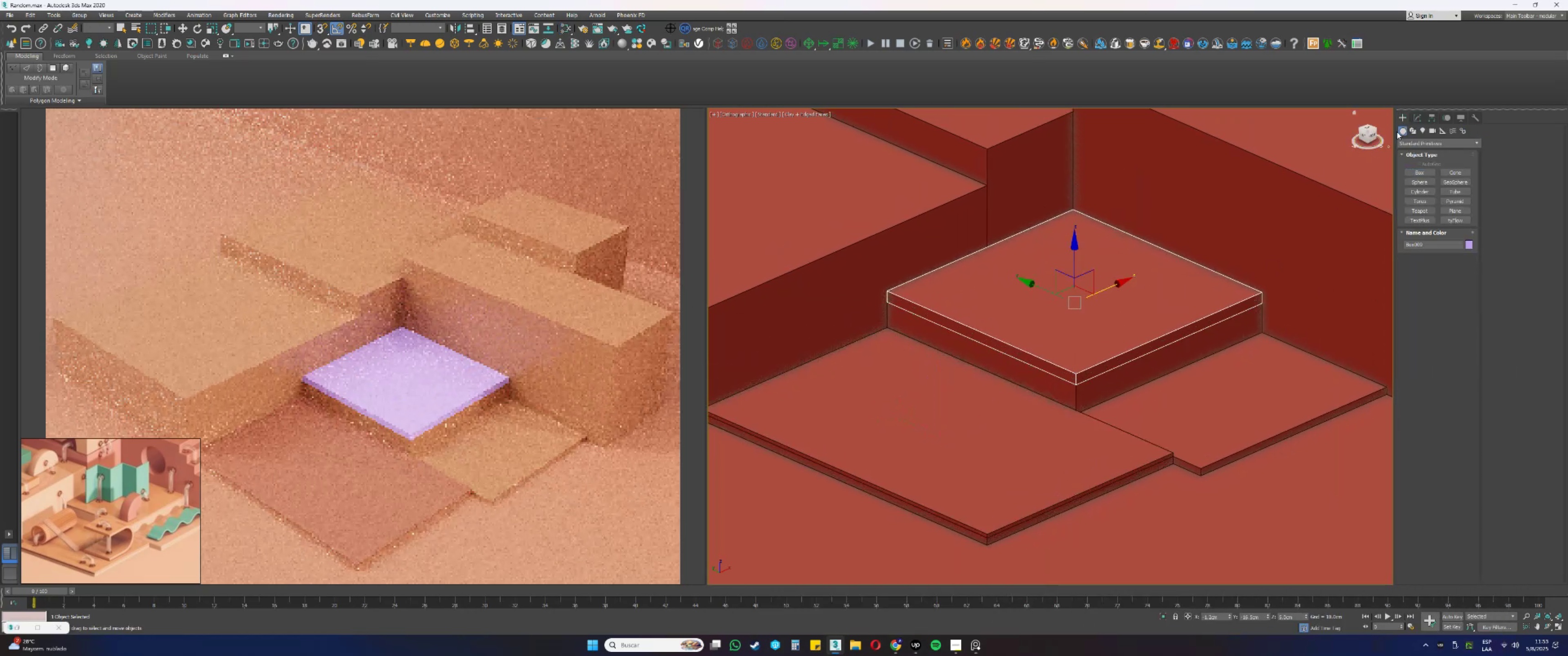 
left_click([1417, 118])
 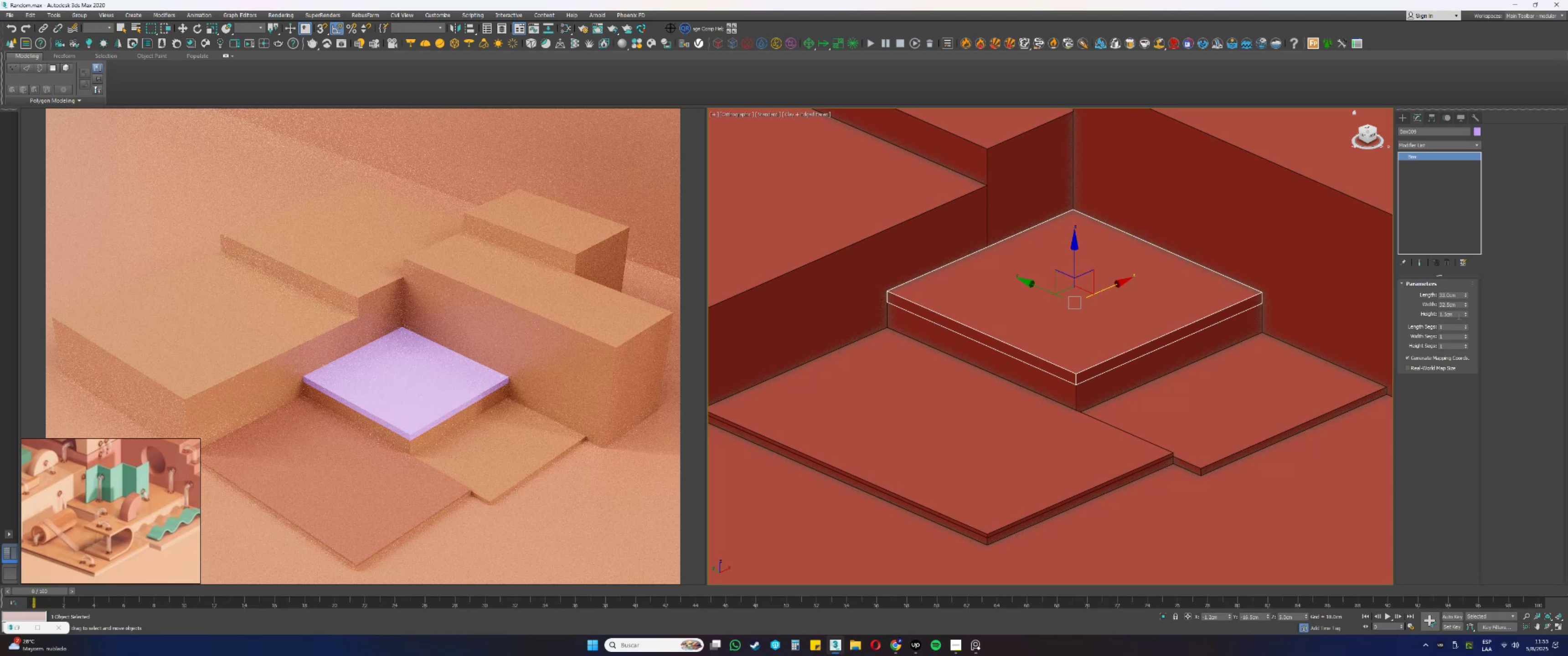 
double_click([1459, 313])
 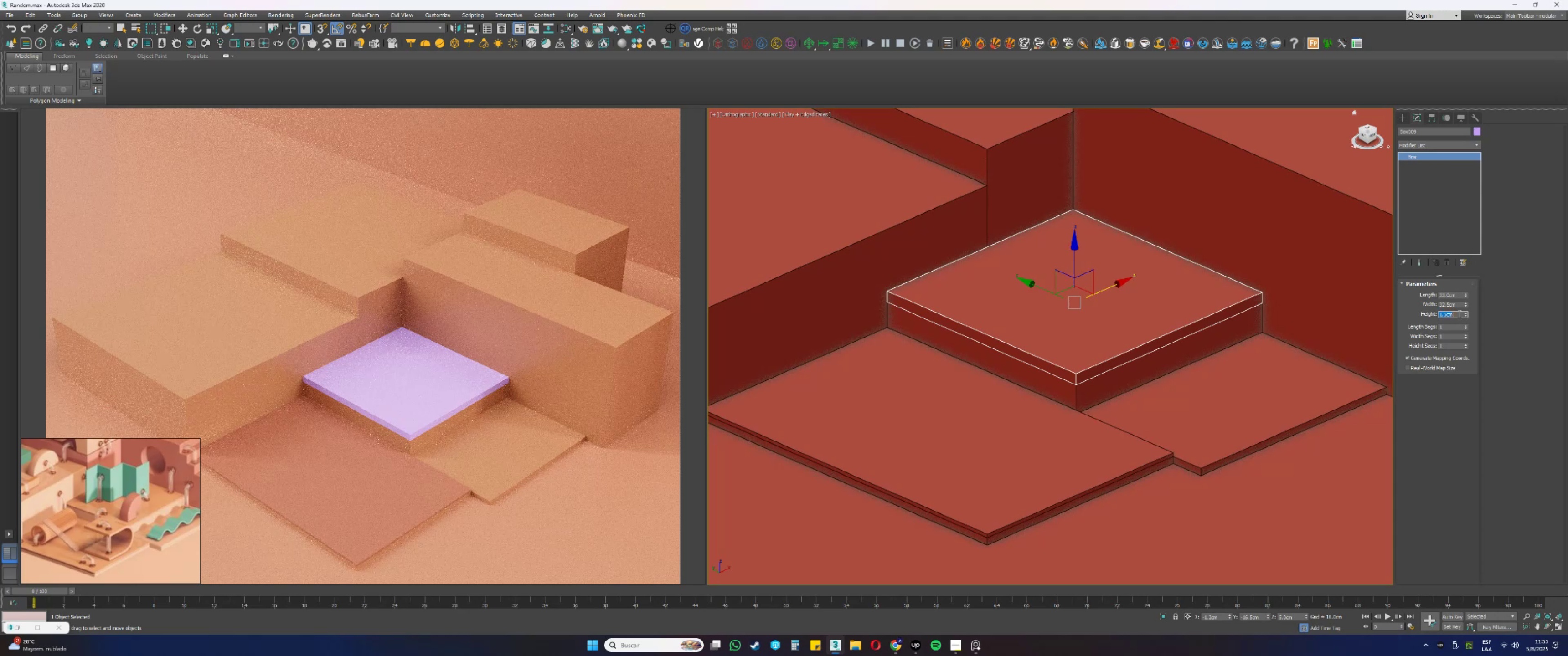 
key(NumpadDecimal)
 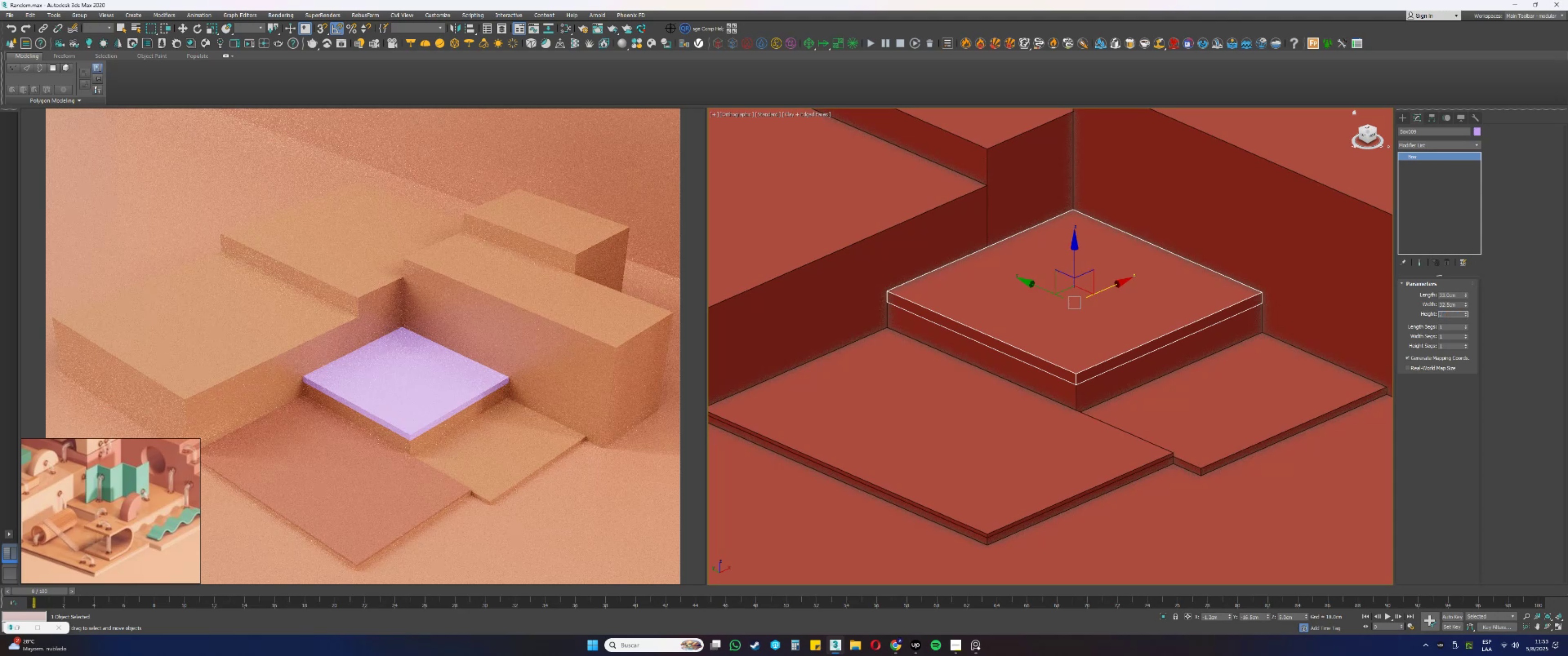 
key(Numpad5)
 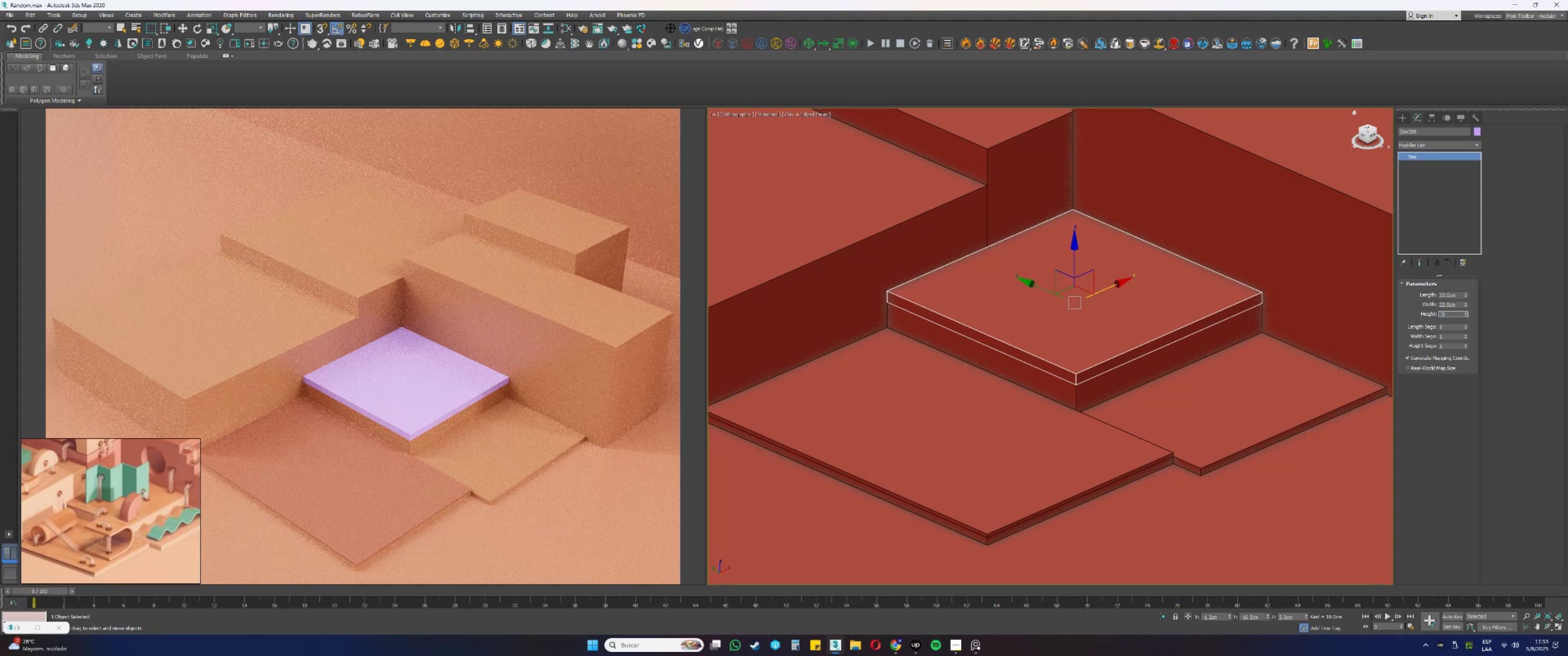 
key(NumpadEnter)
 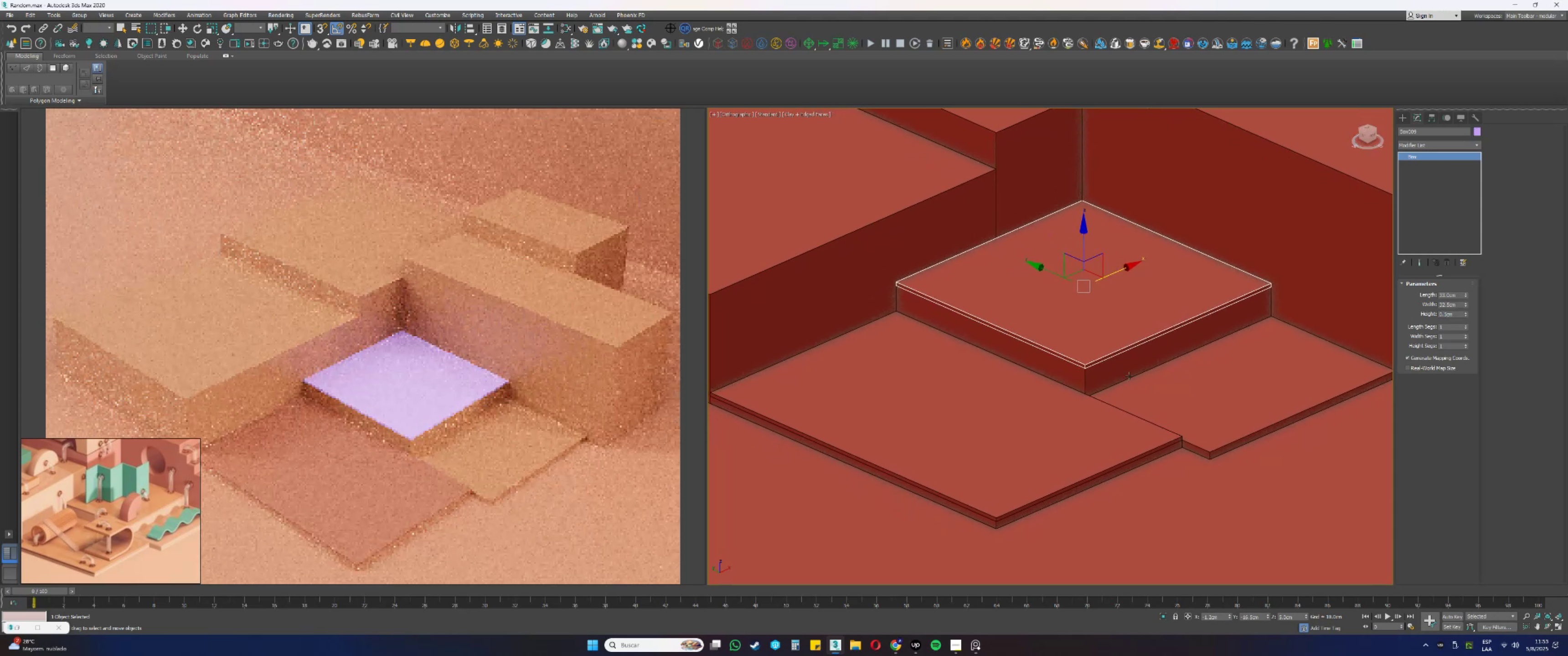 
key(M)
 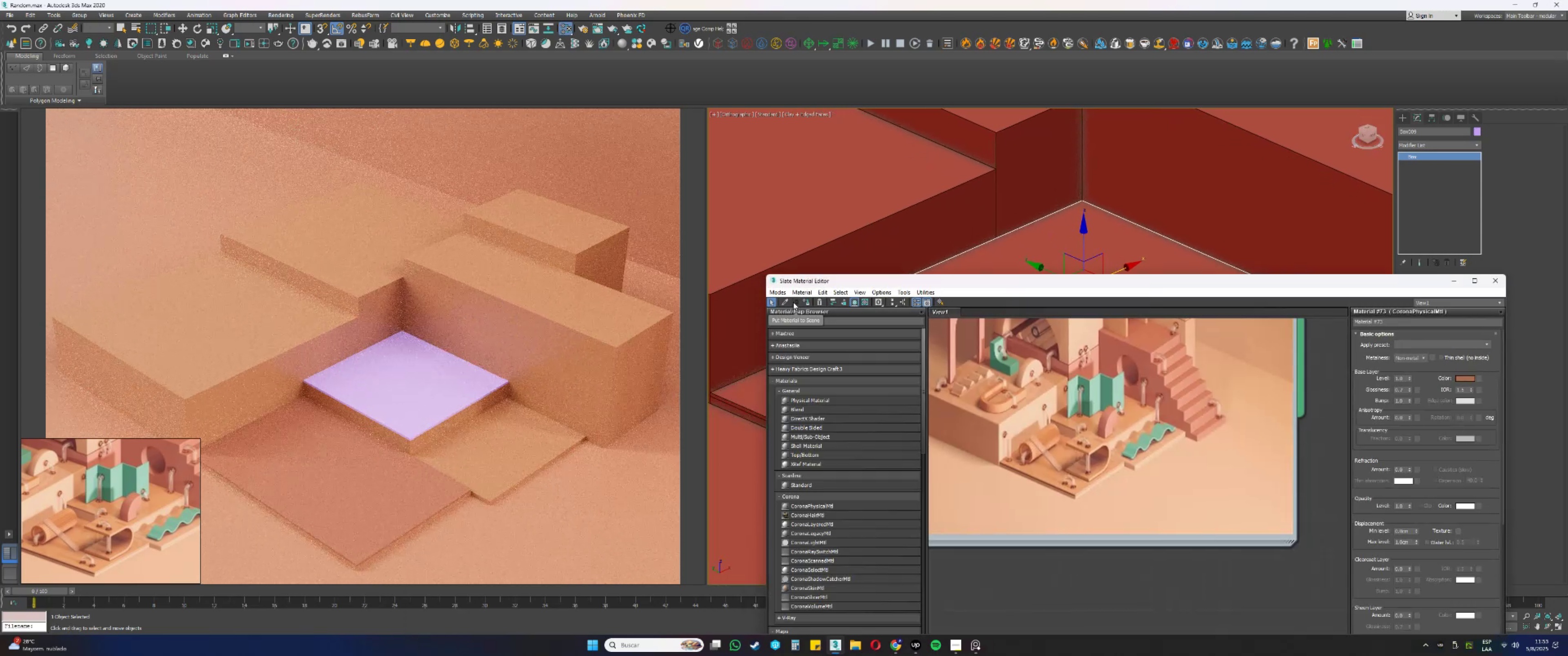 
left_click([808, 303])
 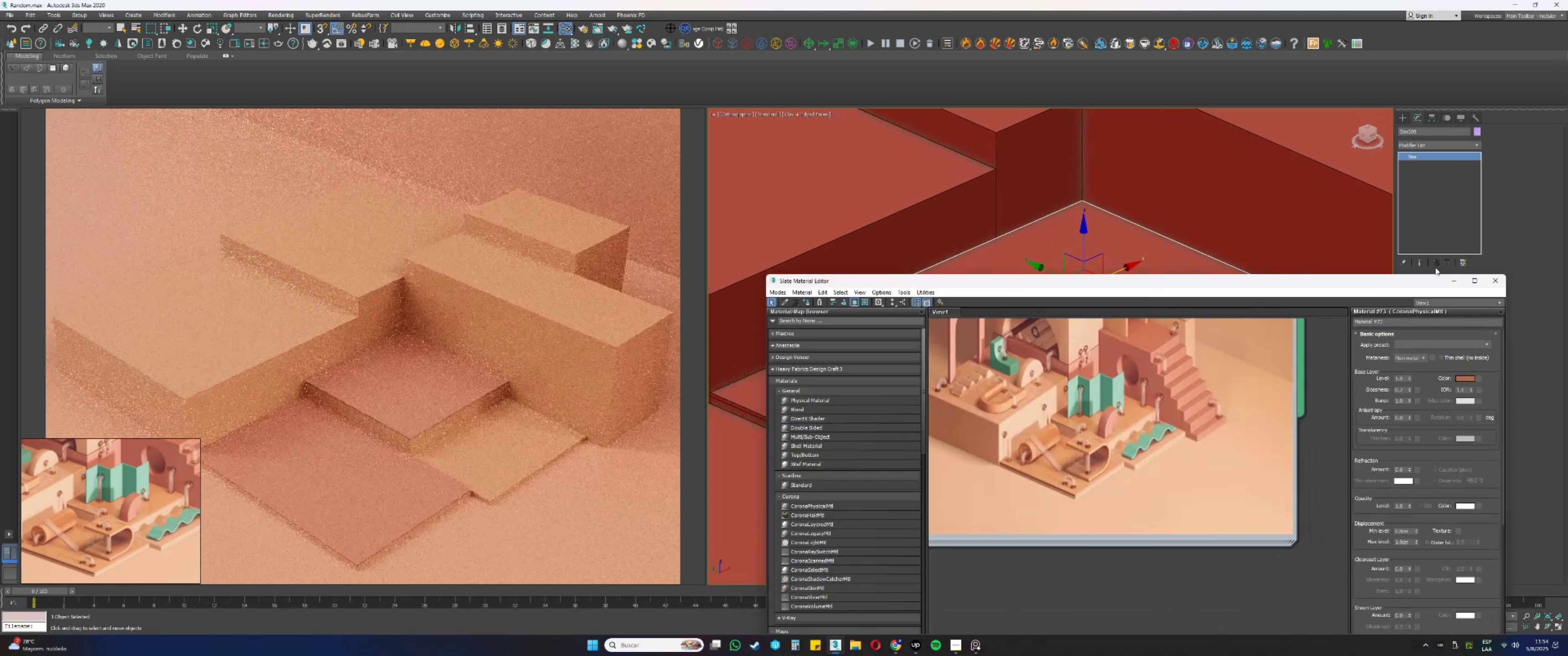 
left_click([1457, 277])
 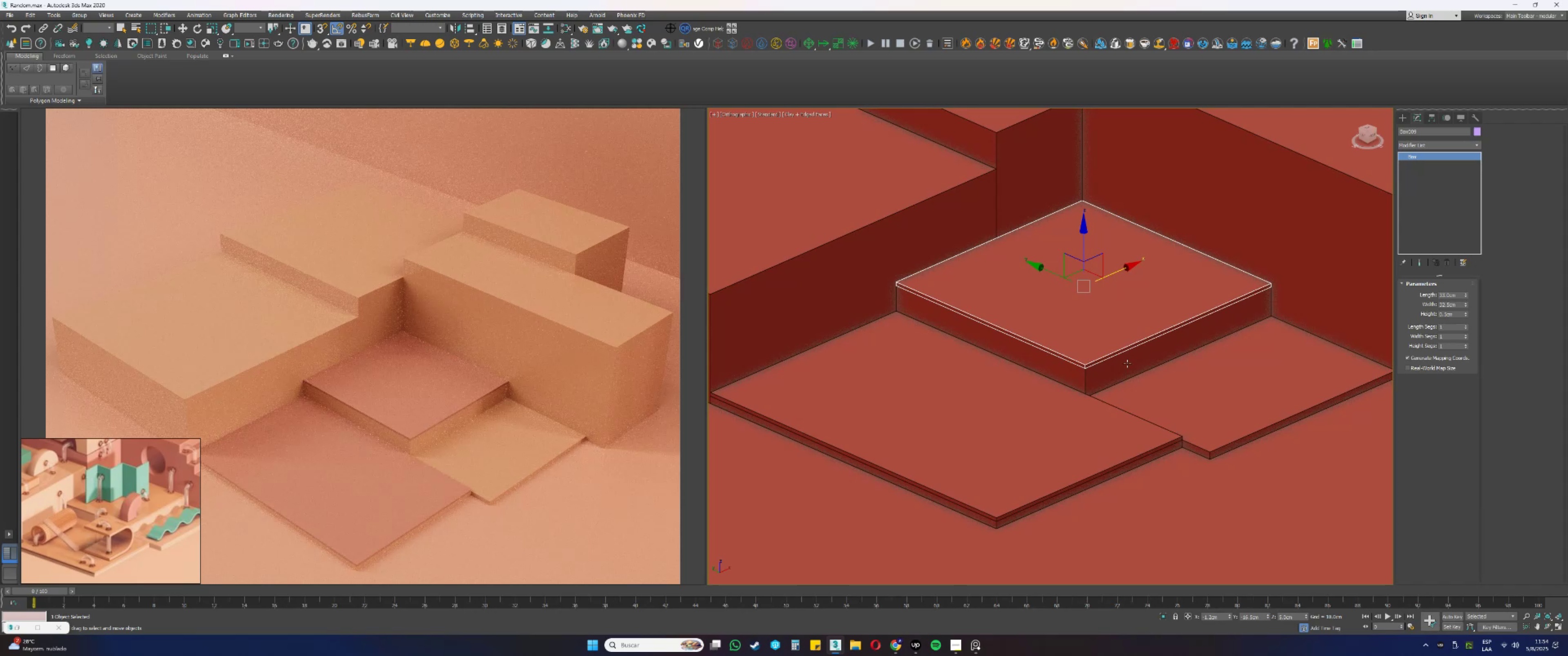 
wait(7.68)
 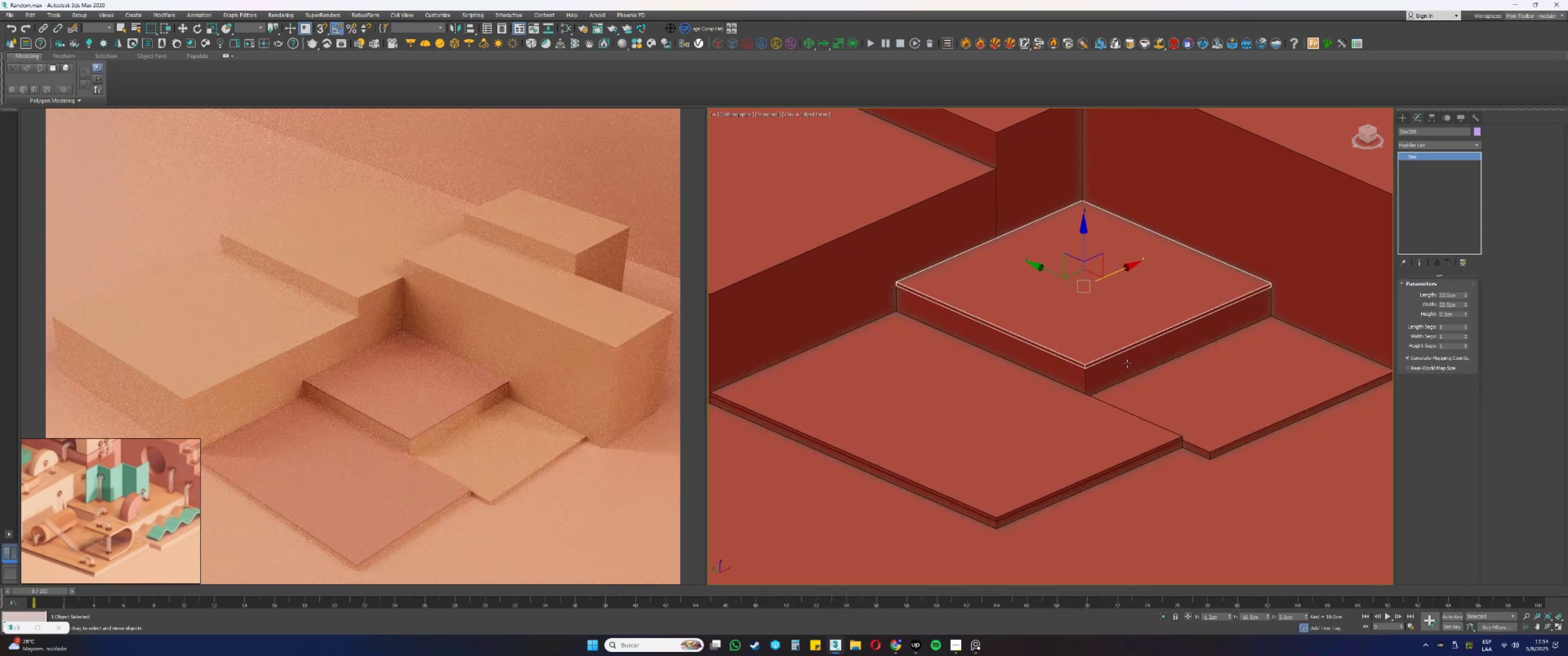 
key(Alt+AltLeft)
 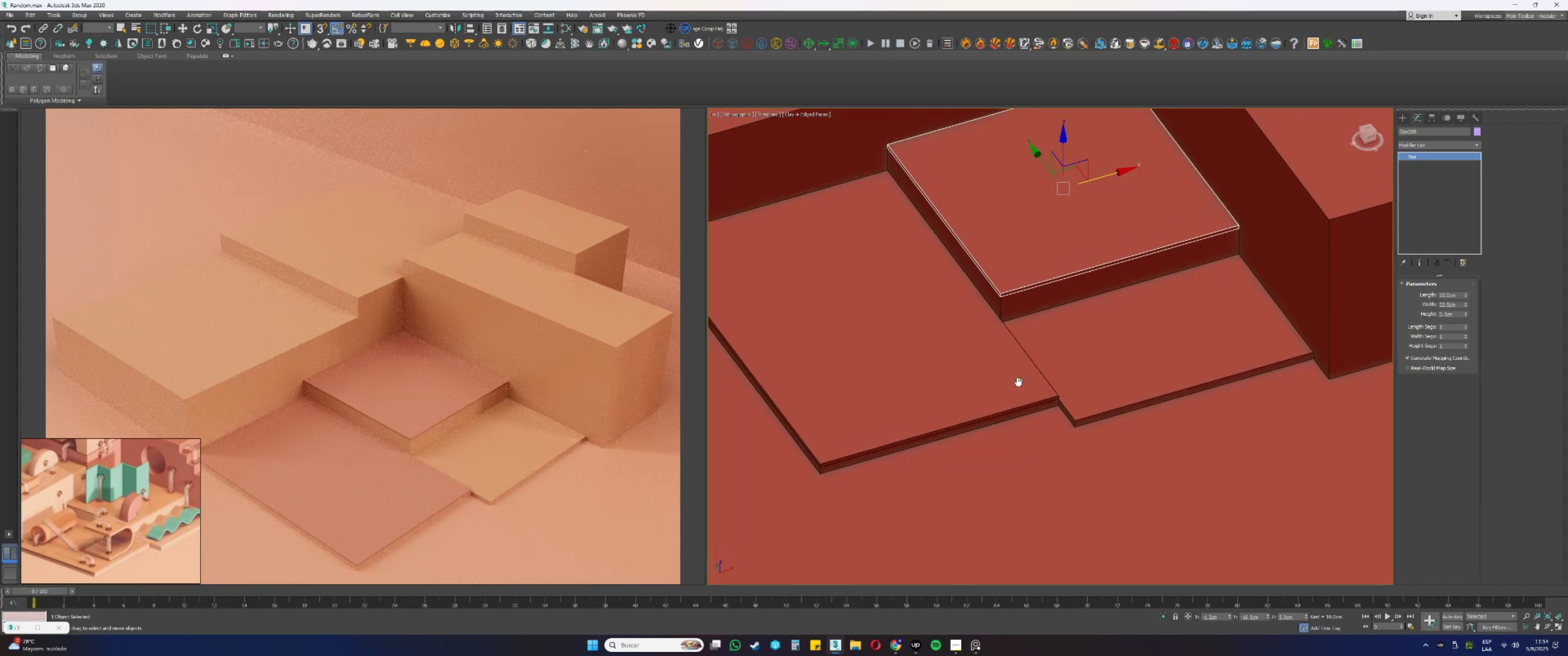 
key(Alt+AltLeft)
 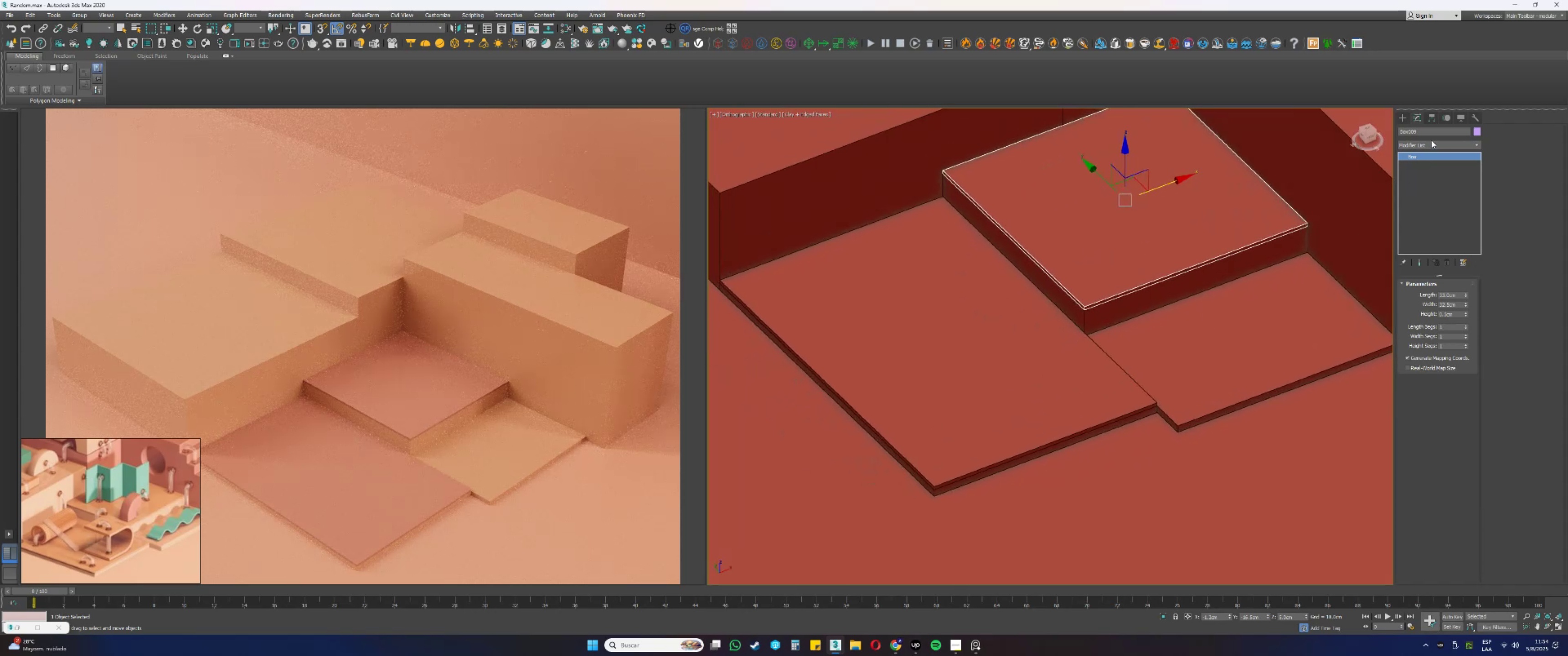 
left_click([1400, 120])
 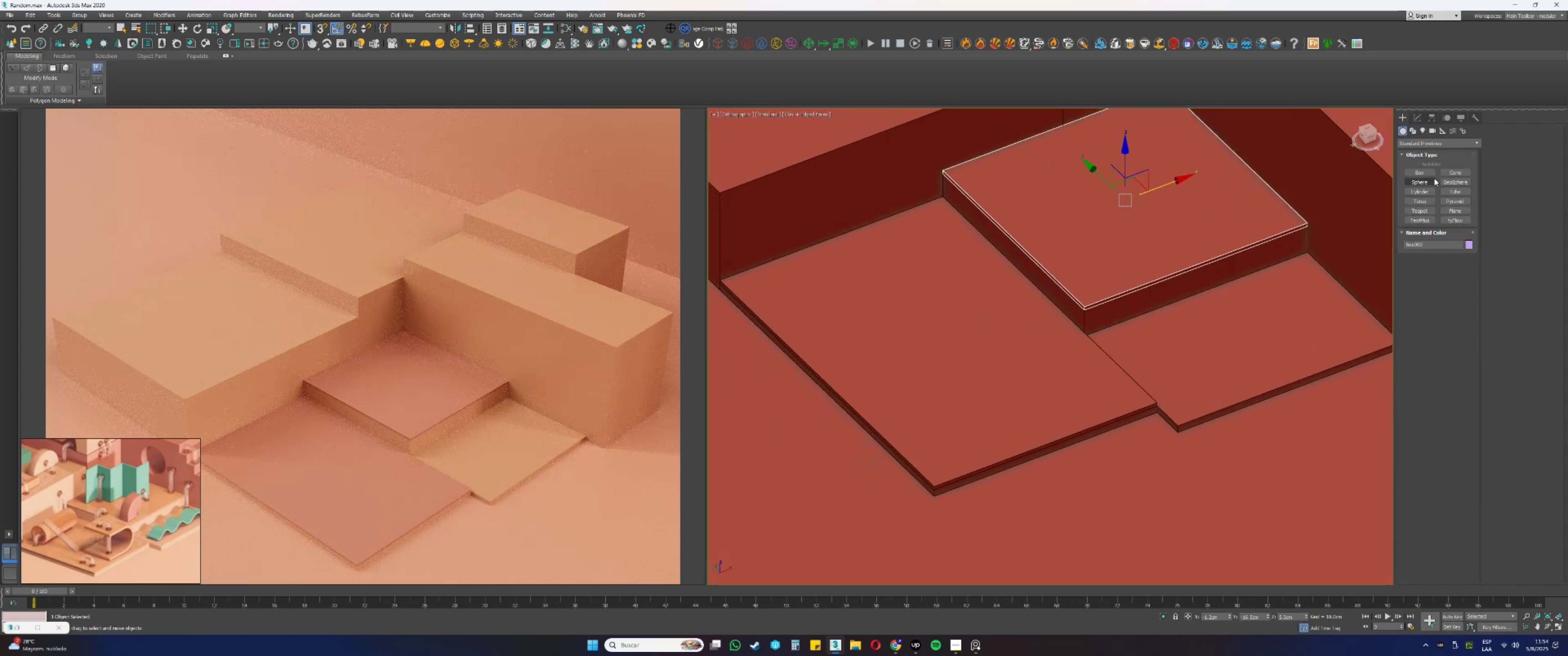 
left_click([1428, 172])
 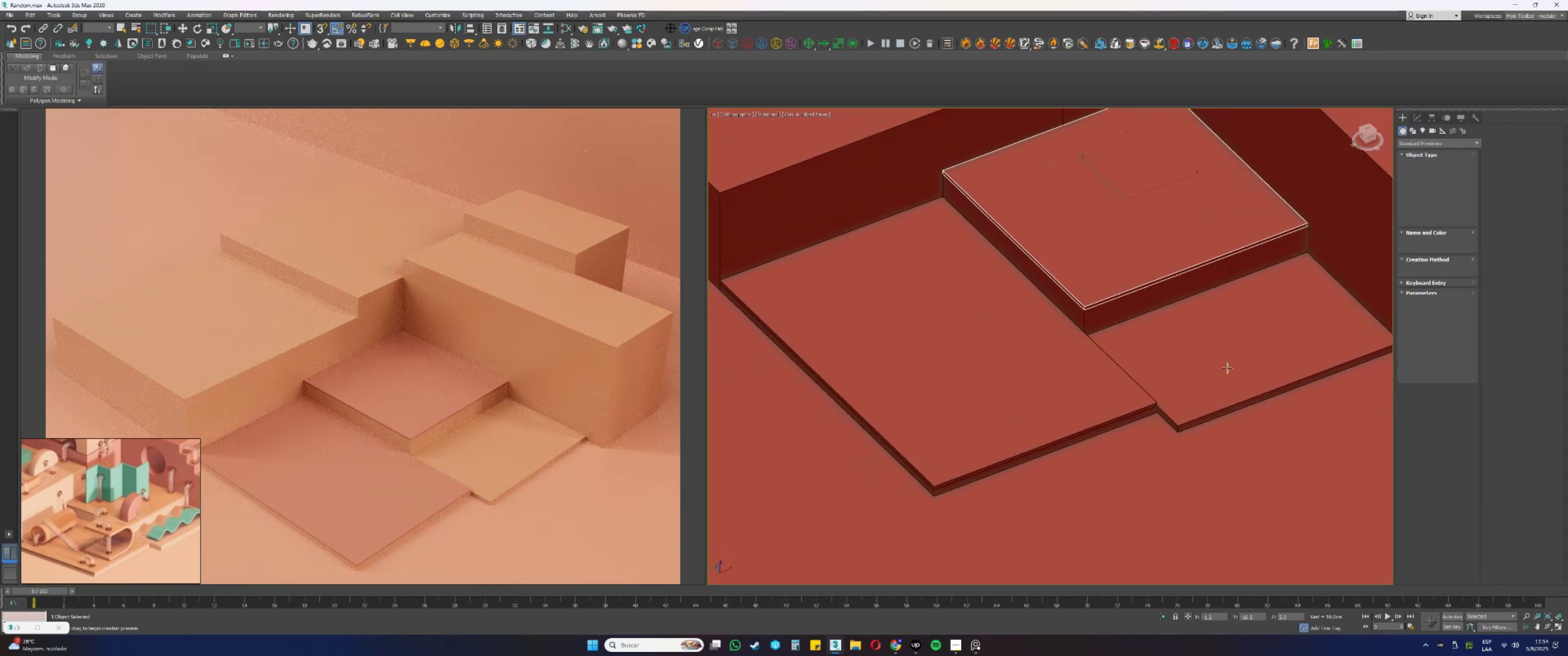 
type(ss)
 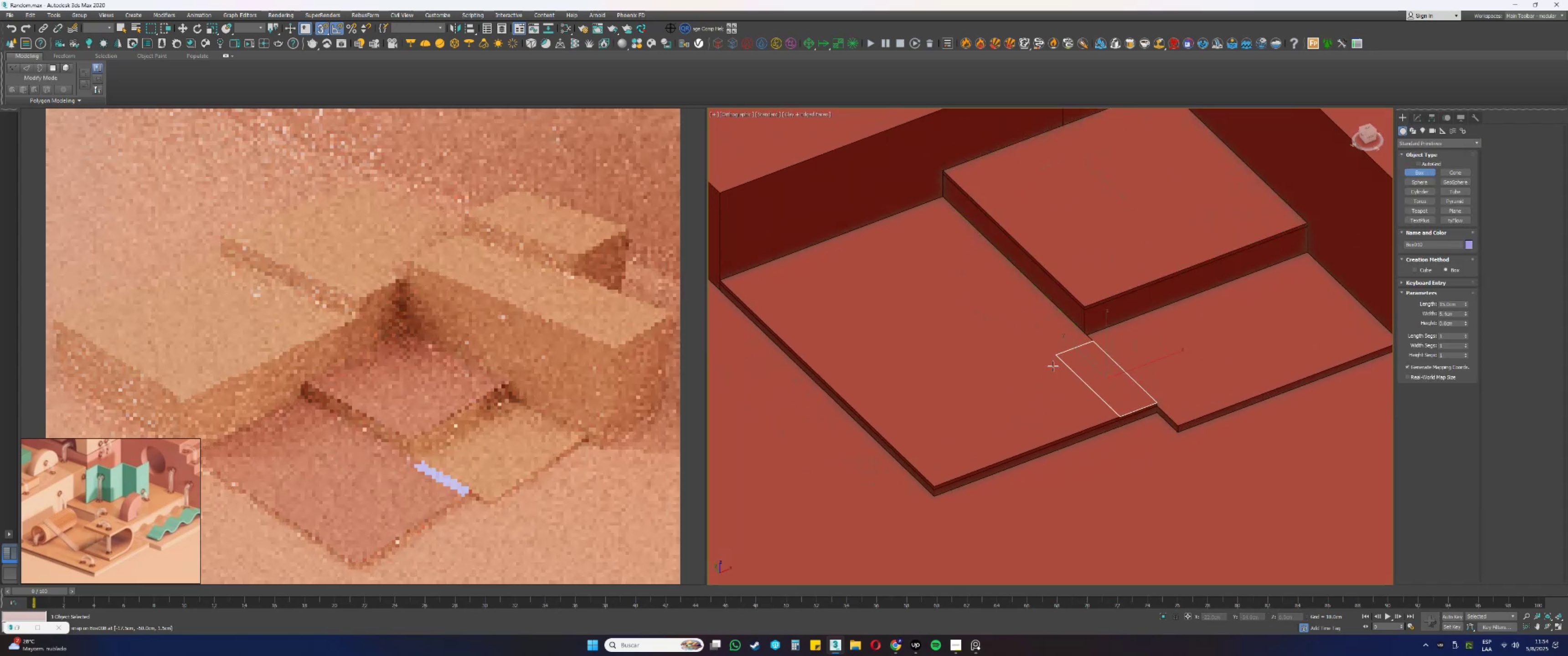 
left_click_drag(start_coordinate=[1156, 398], to_coordinate=[985, 407])
 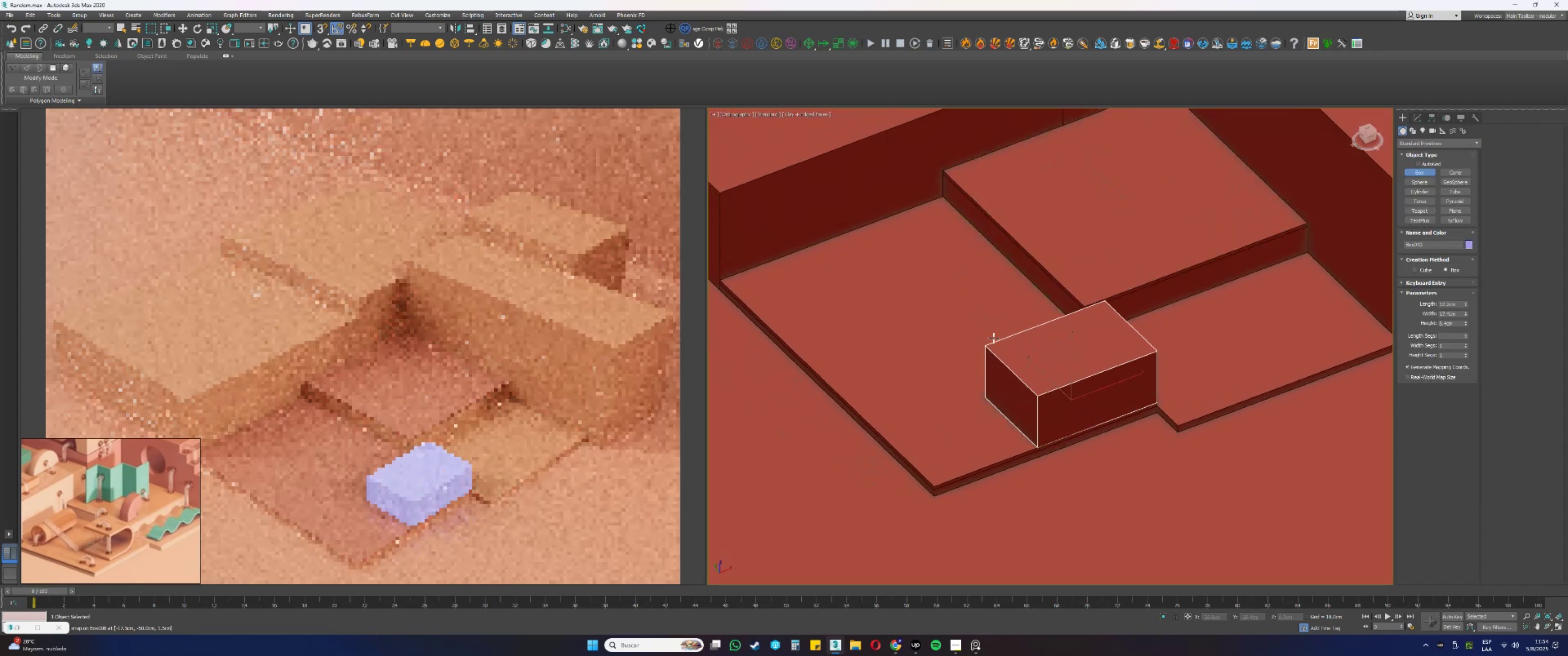 
left_click([994, 321])
 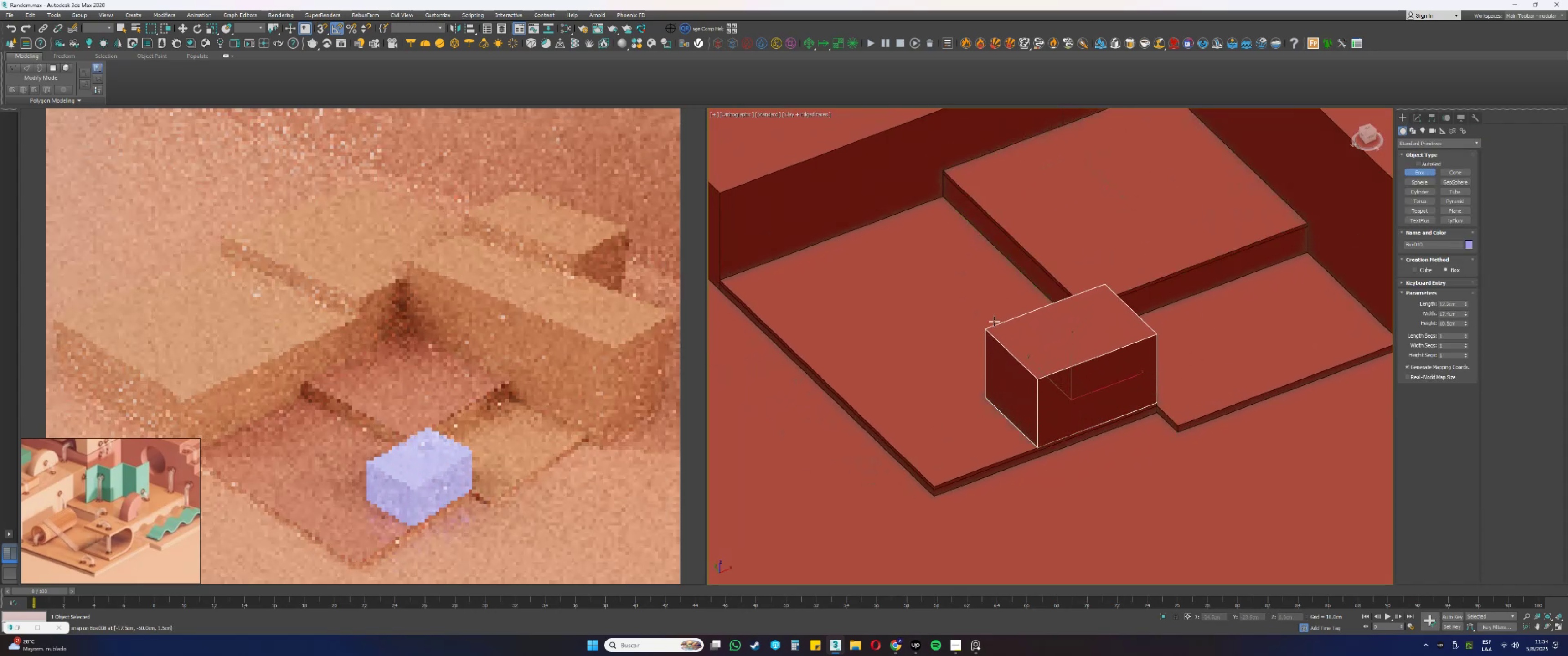 
right_click([994, 321])
 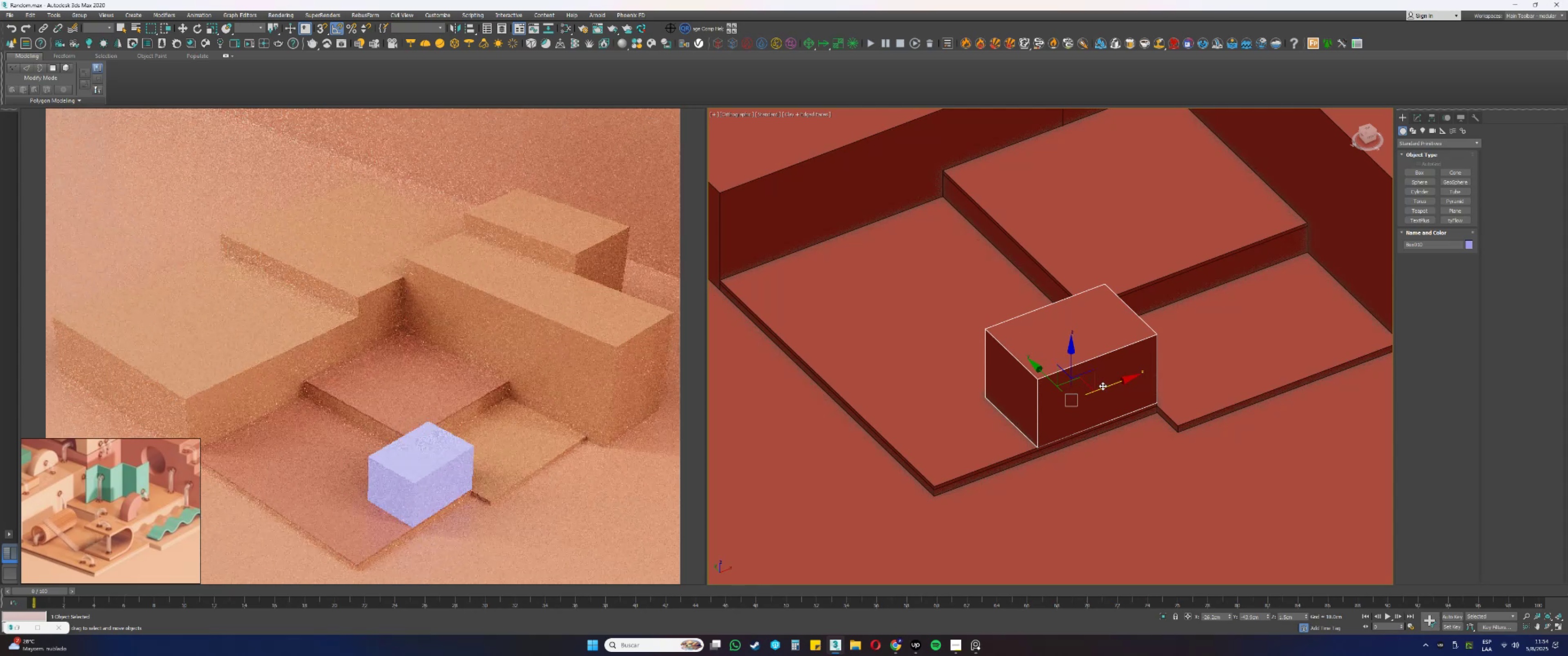 
left_click_drag(start_coordinate=[1104, 388], to_coordinate=[1071, 399])
 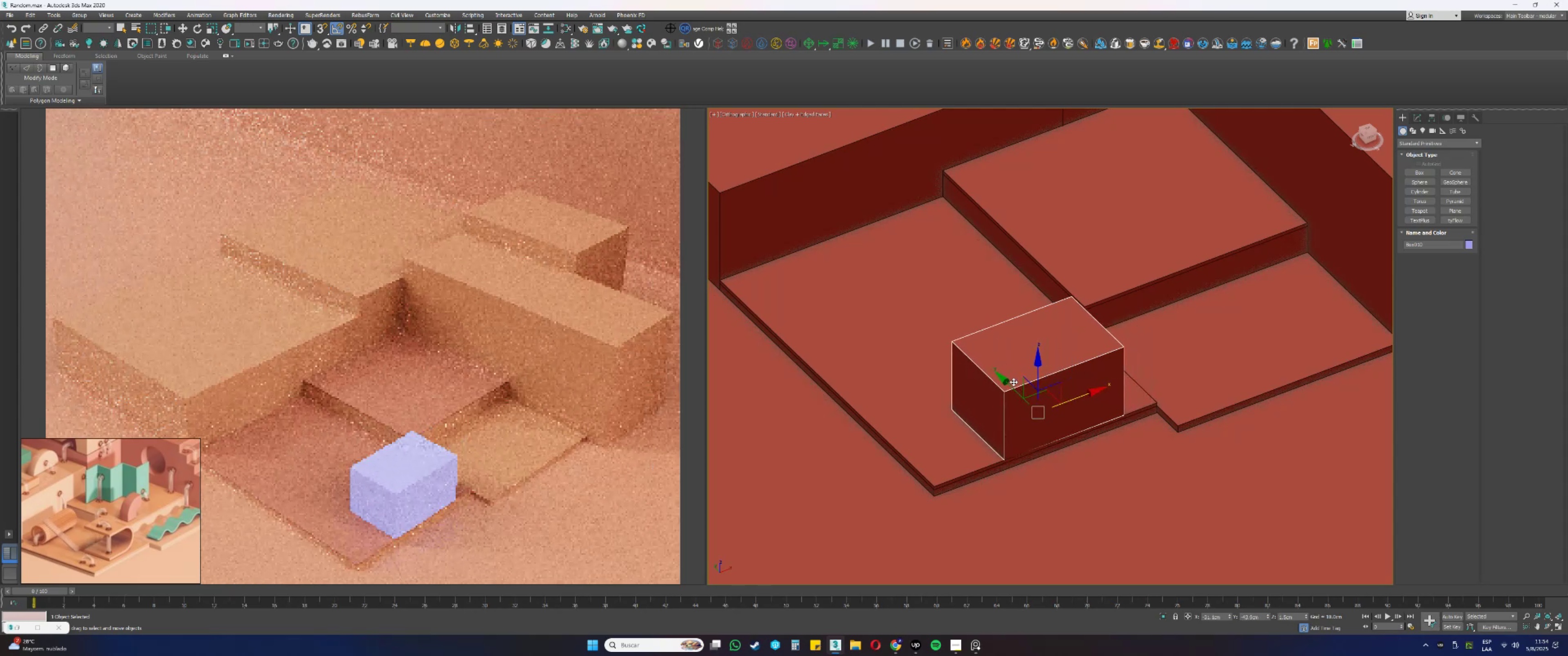 
left_click_drag(start_coordinate=[1011, 383], to_coordinate=[1008, 365])
 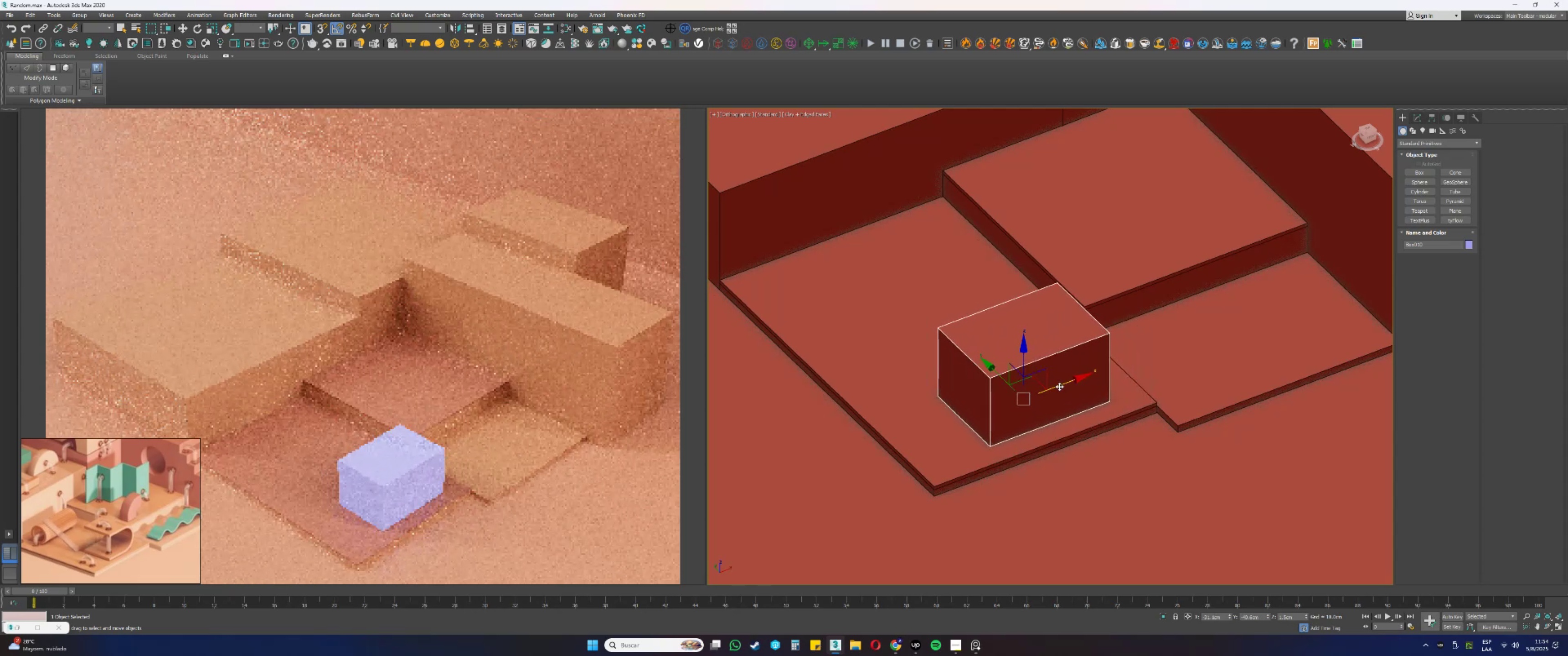 
left_click_drag(start_coordinate=[1060, 385], to_coordinate=[1063, 384])
 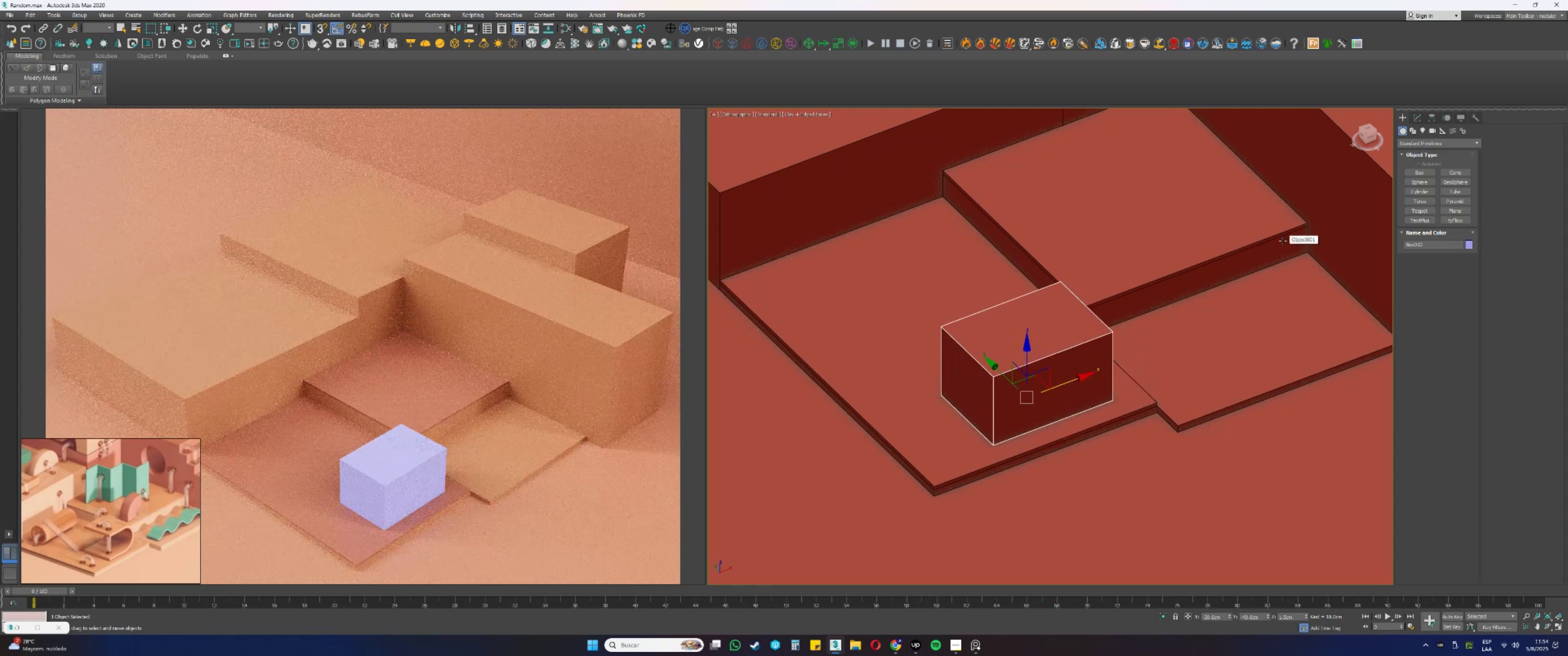 
hold_key(key=AltLeft, duration=0.59)
 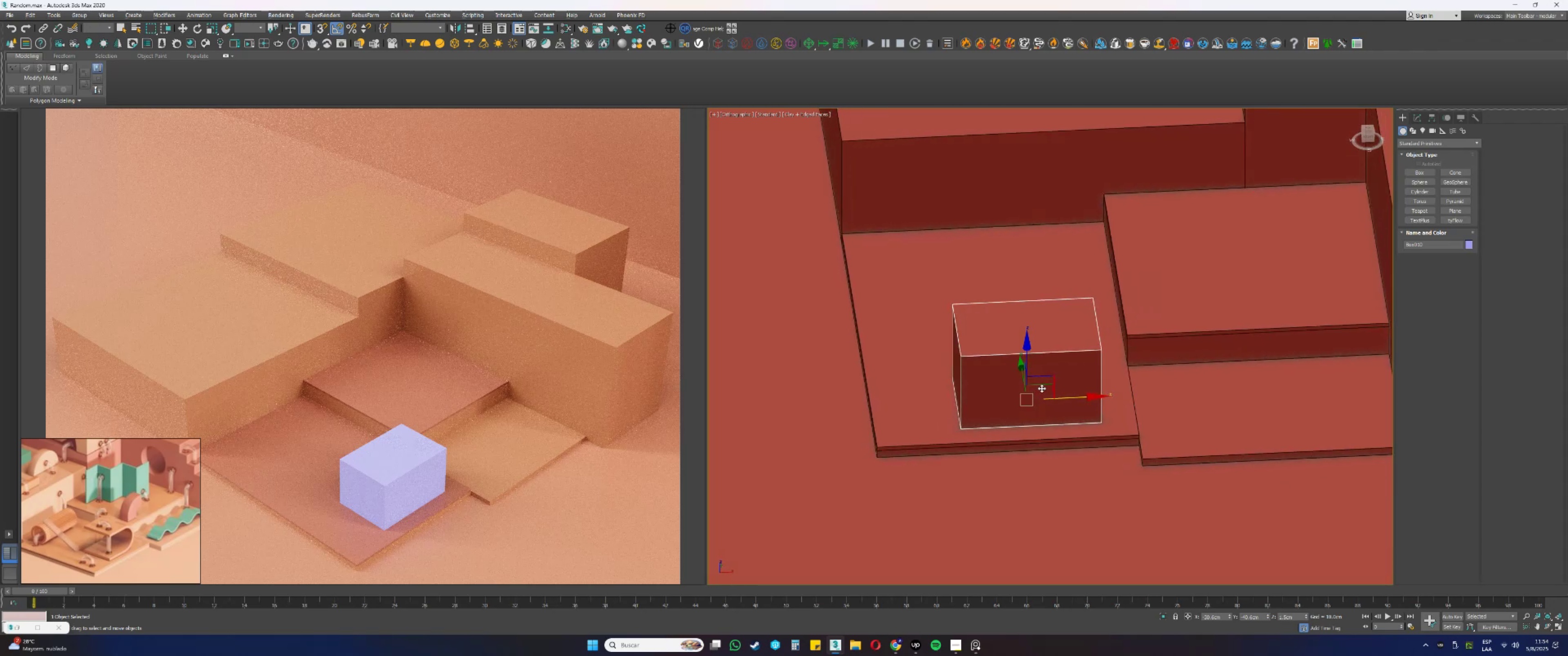 
key(Alt+AltLeft)
 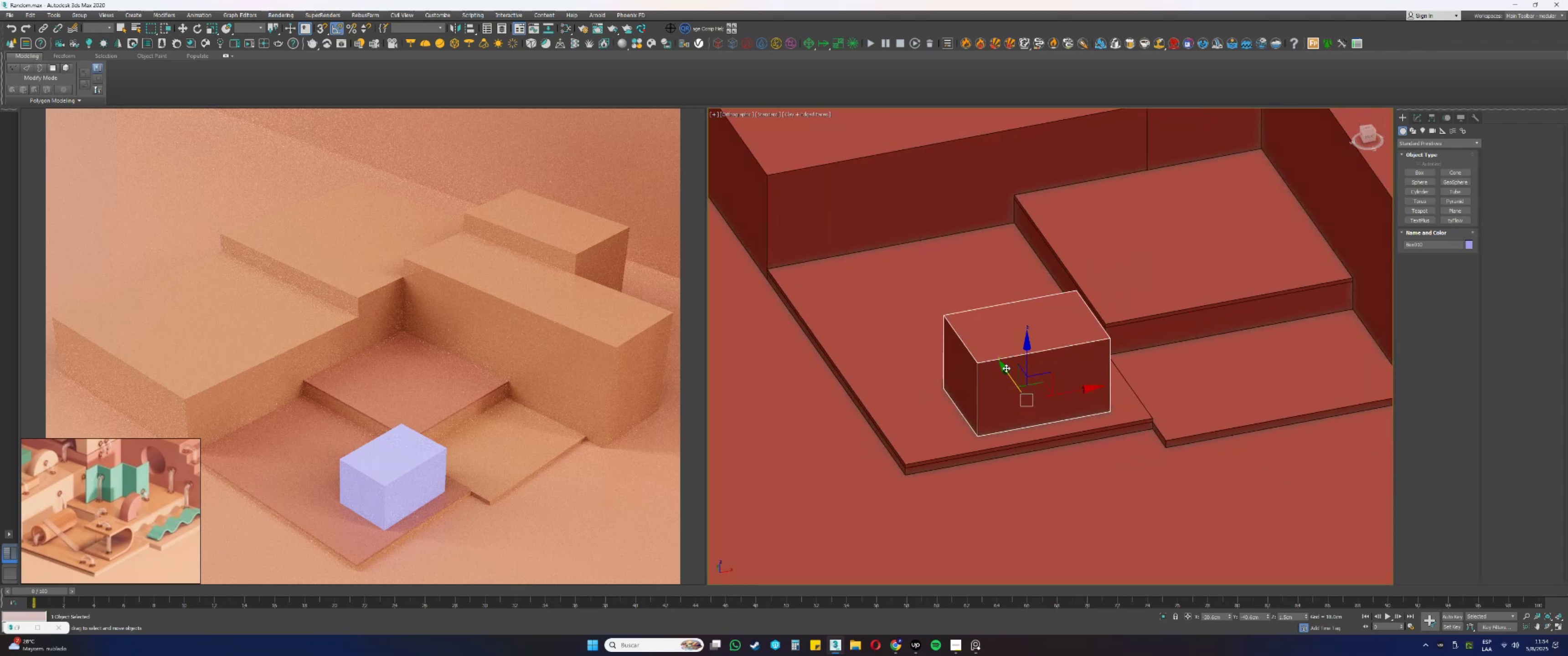 
left_click_drag(start_coordinate=[1007, 372], to_coordinate=[1129, 383])
 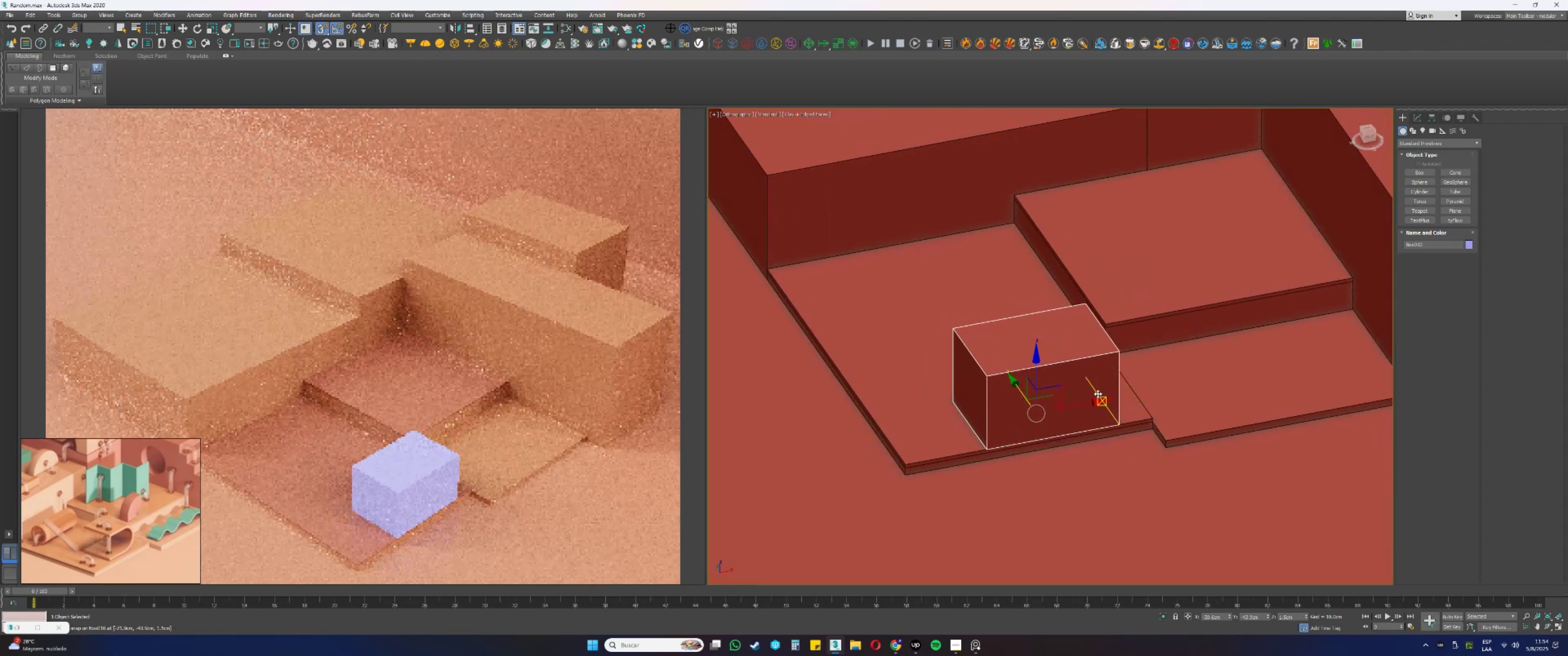 
key(S)
 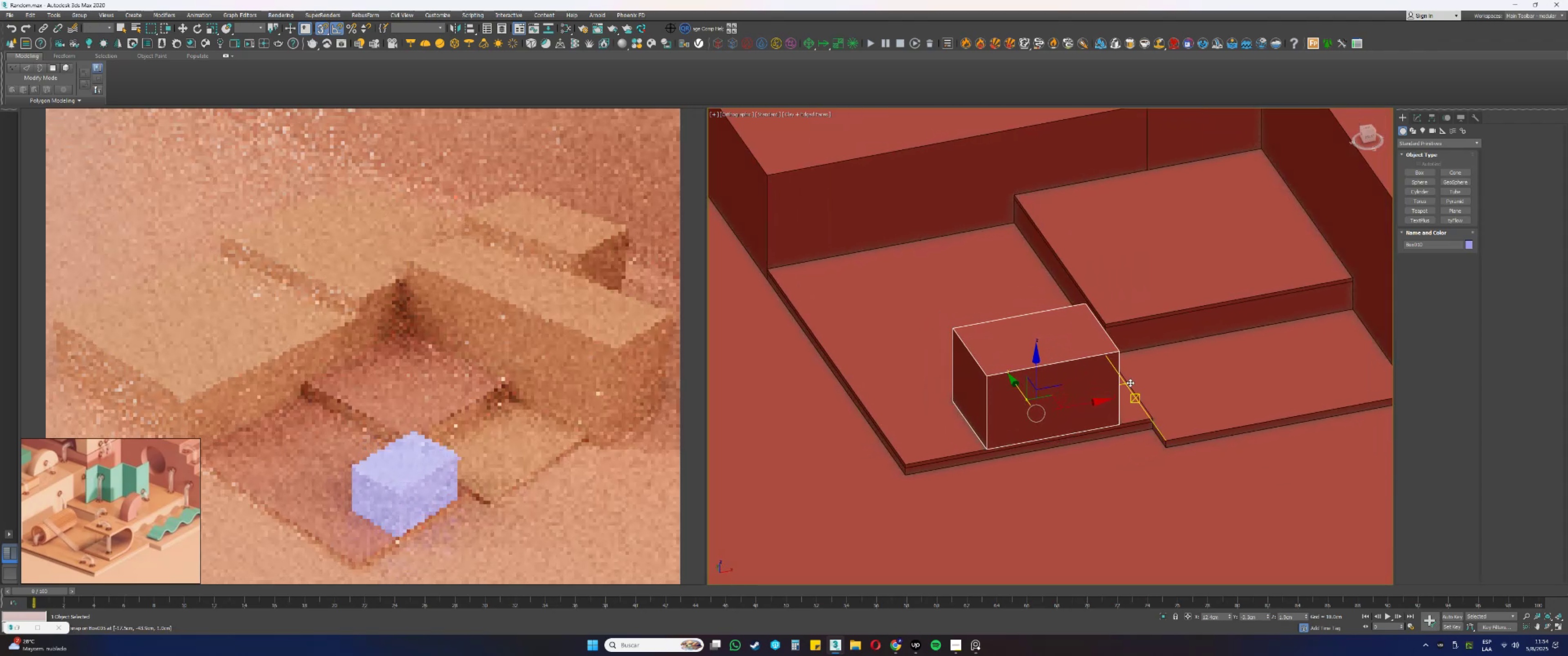 
key(Control+ControlLeft)
 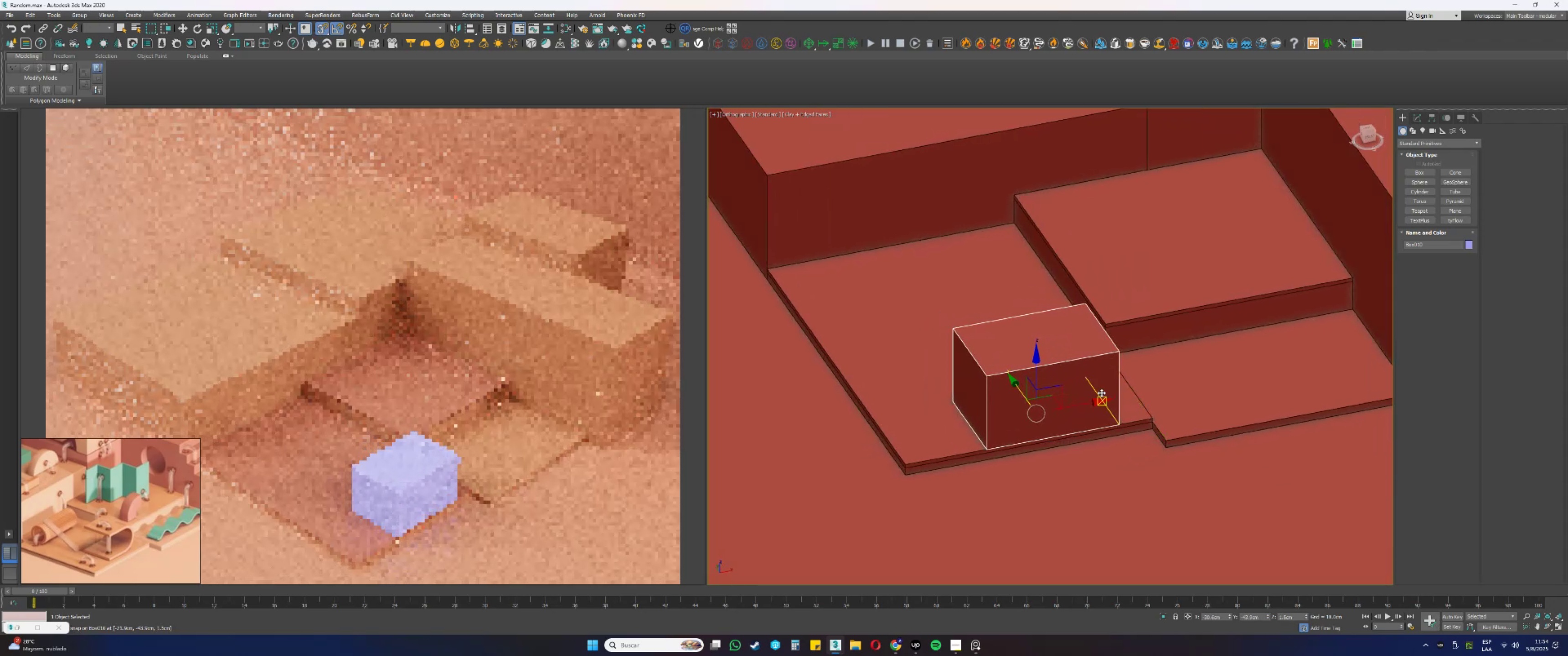 
key(Control+Z)
 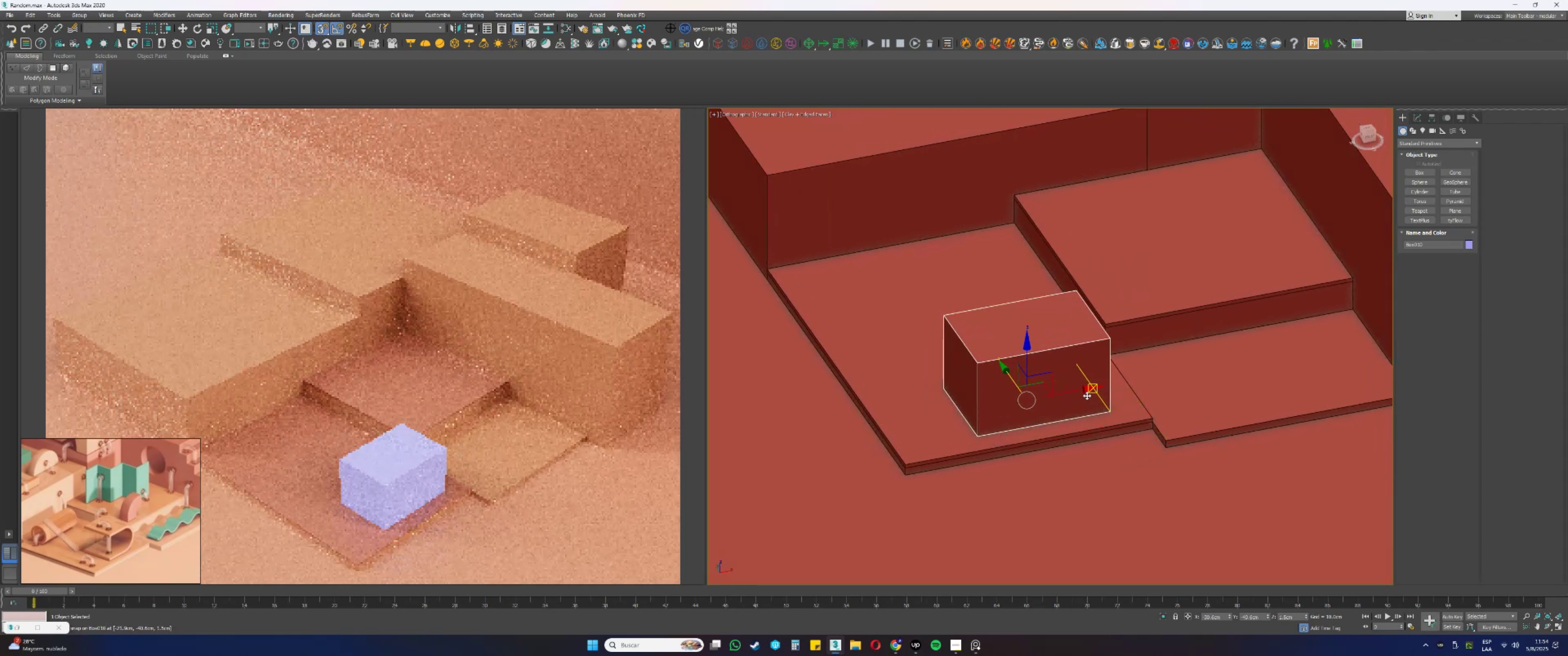 
type(tz)
 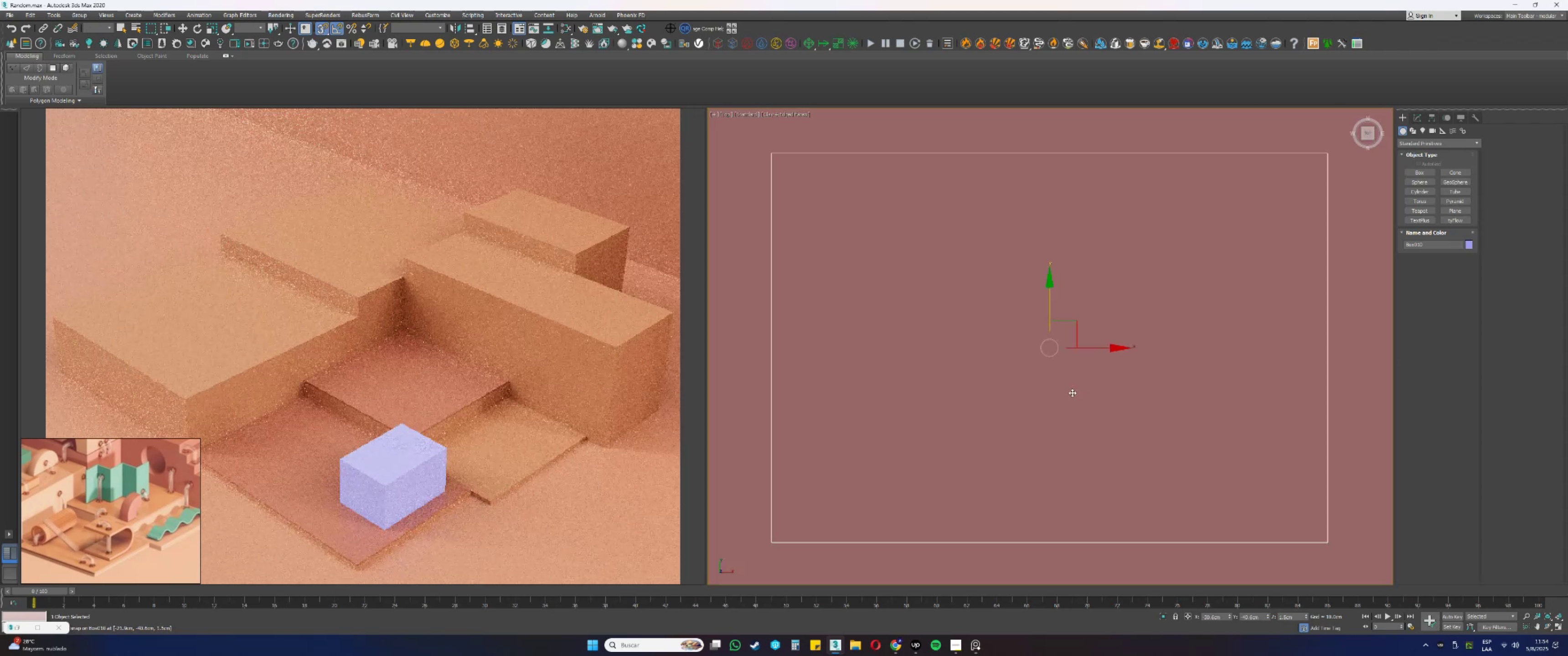 
scroll: coordinate [1062, 360], scroll_direction: down, amount: 4.0
 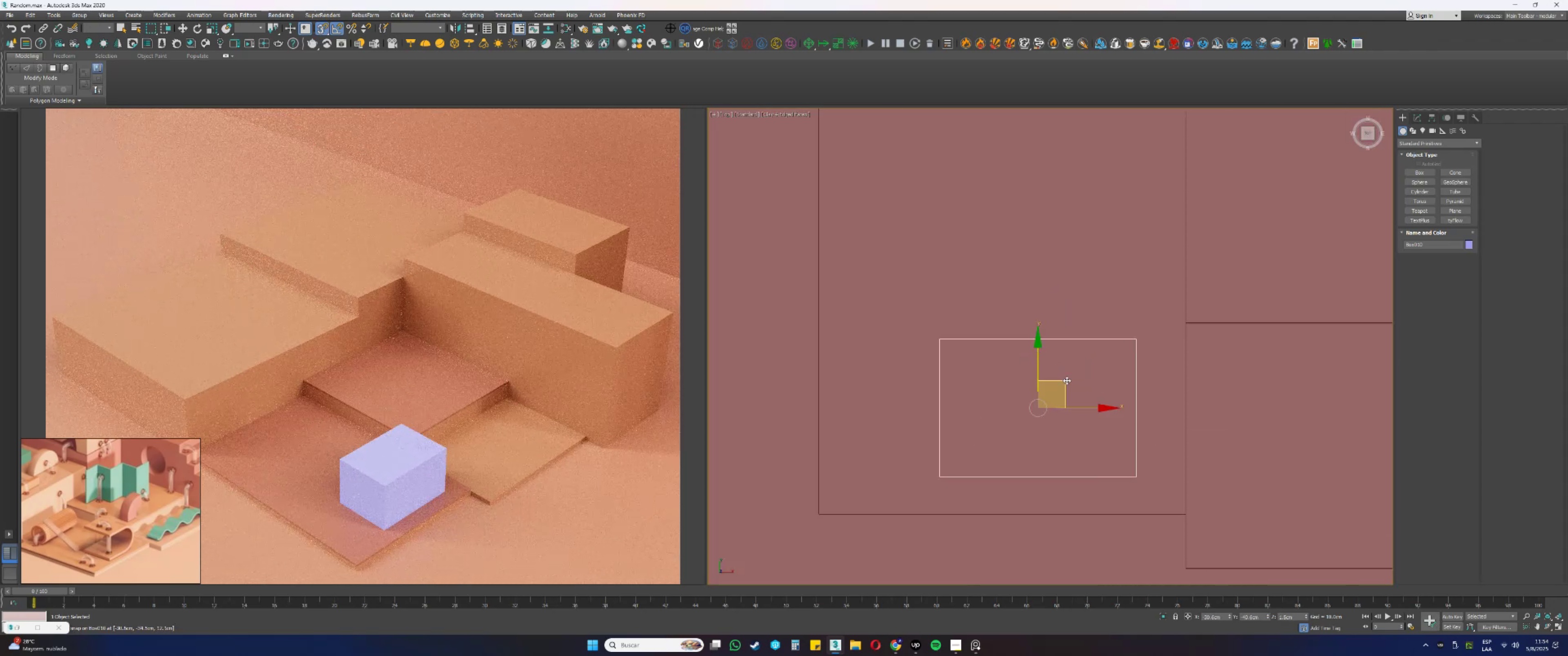 
left_click_drag(start_coordinate=[1077, 408], to_coordinate=[1106, 405])
 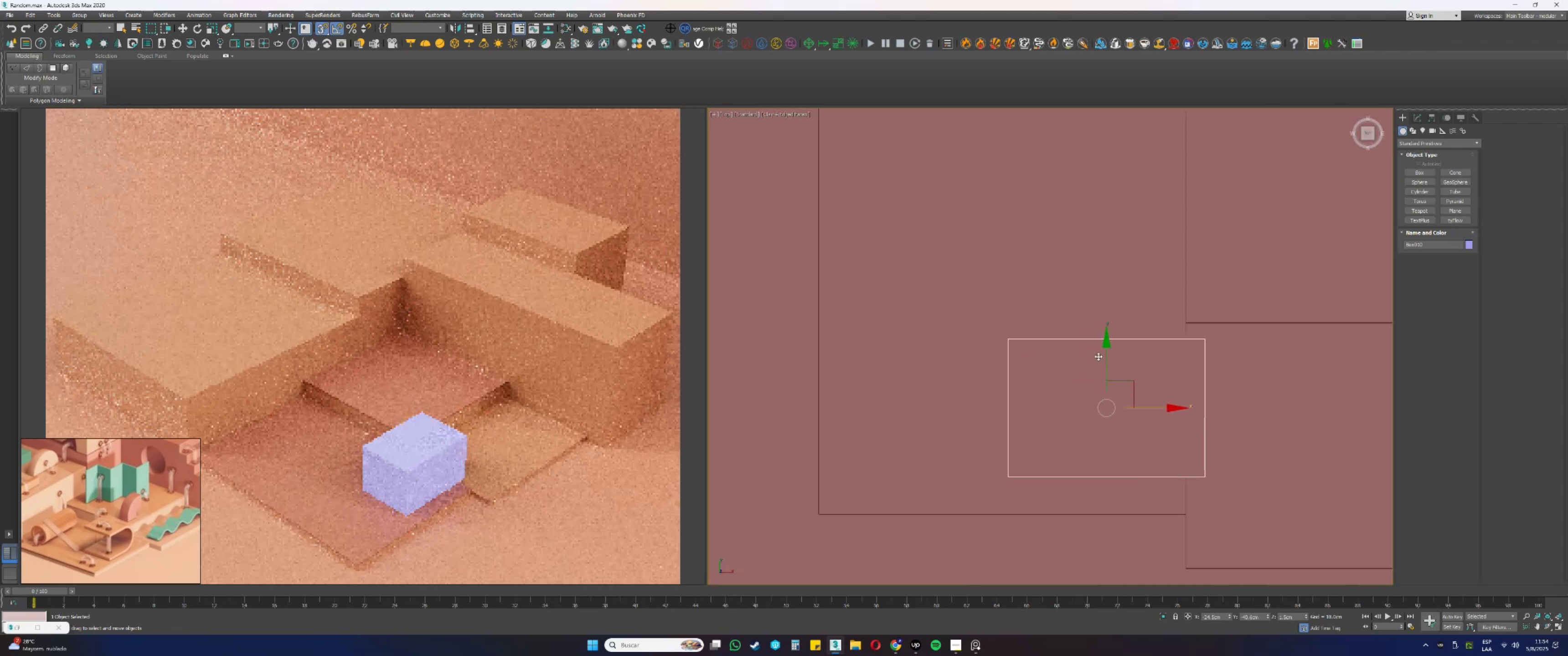 
key(S)
 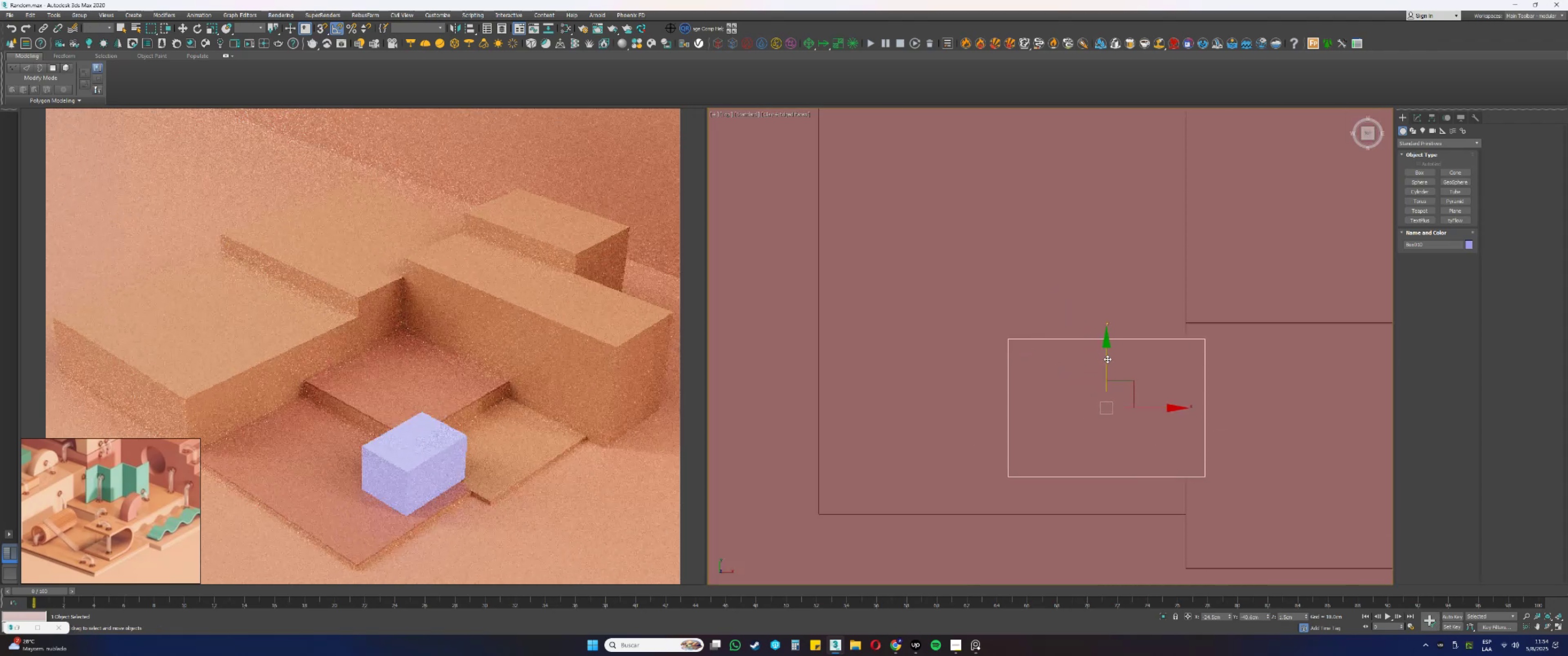 
left_click_drag(start_coordinate=[1107, 359], to_coordinate=[1110, 369])
 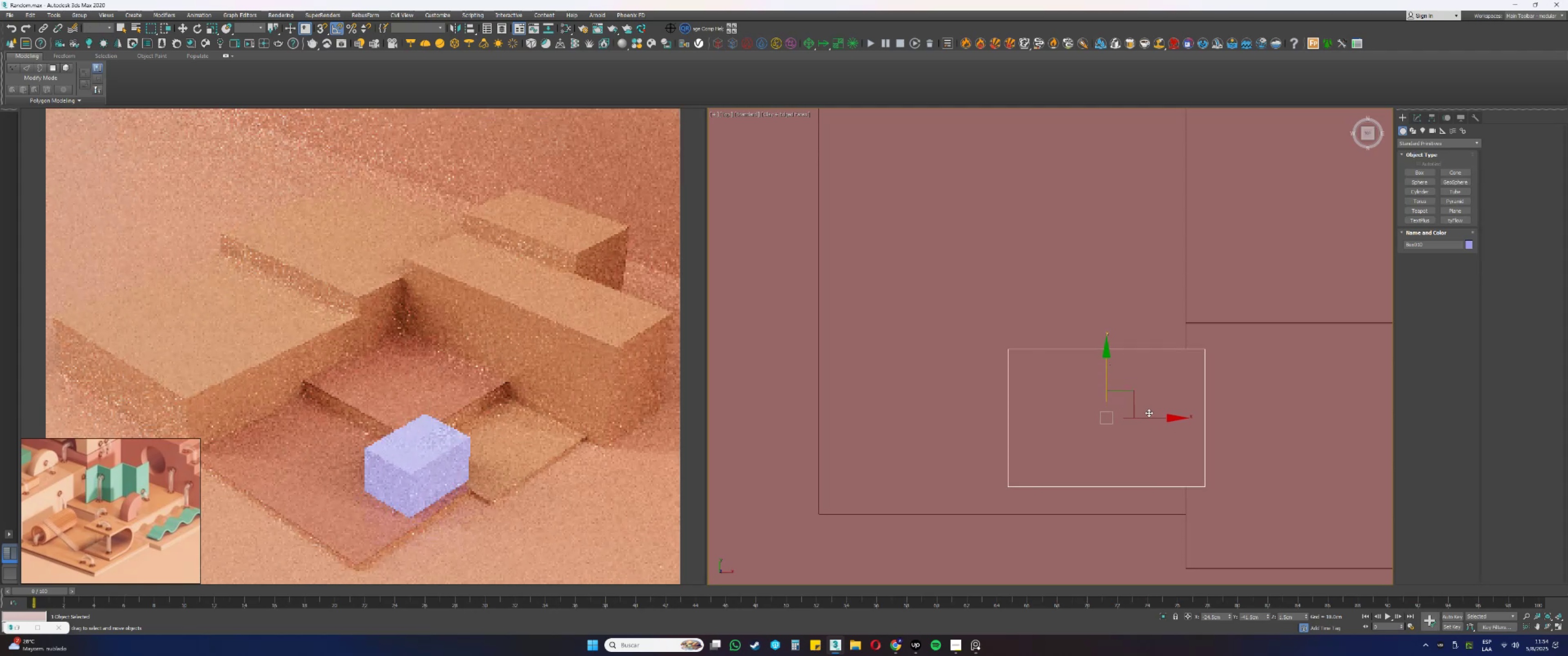 
left_click_drag(start_coordinate=[1154, 419], to_coordinate=[1067, 419])
 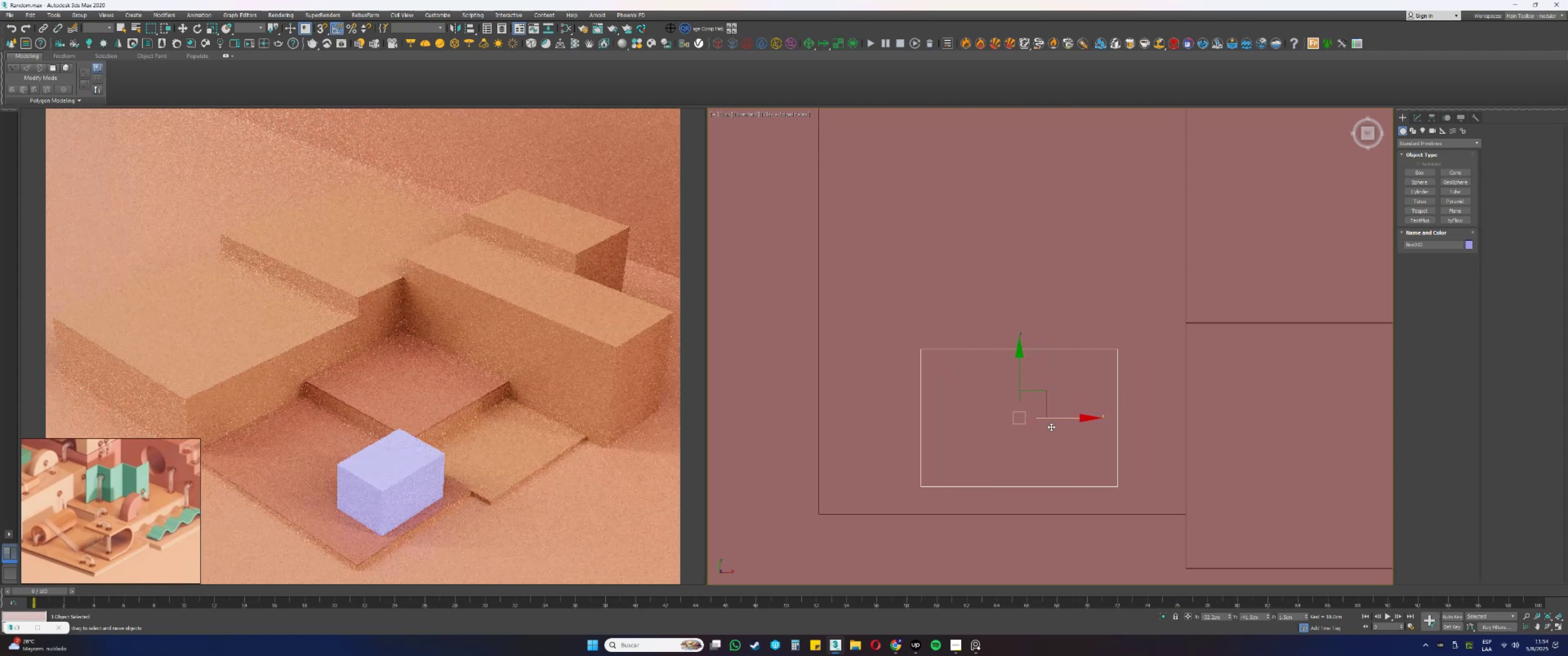 
hold_key(key=AltLeft, duration=0.55)
 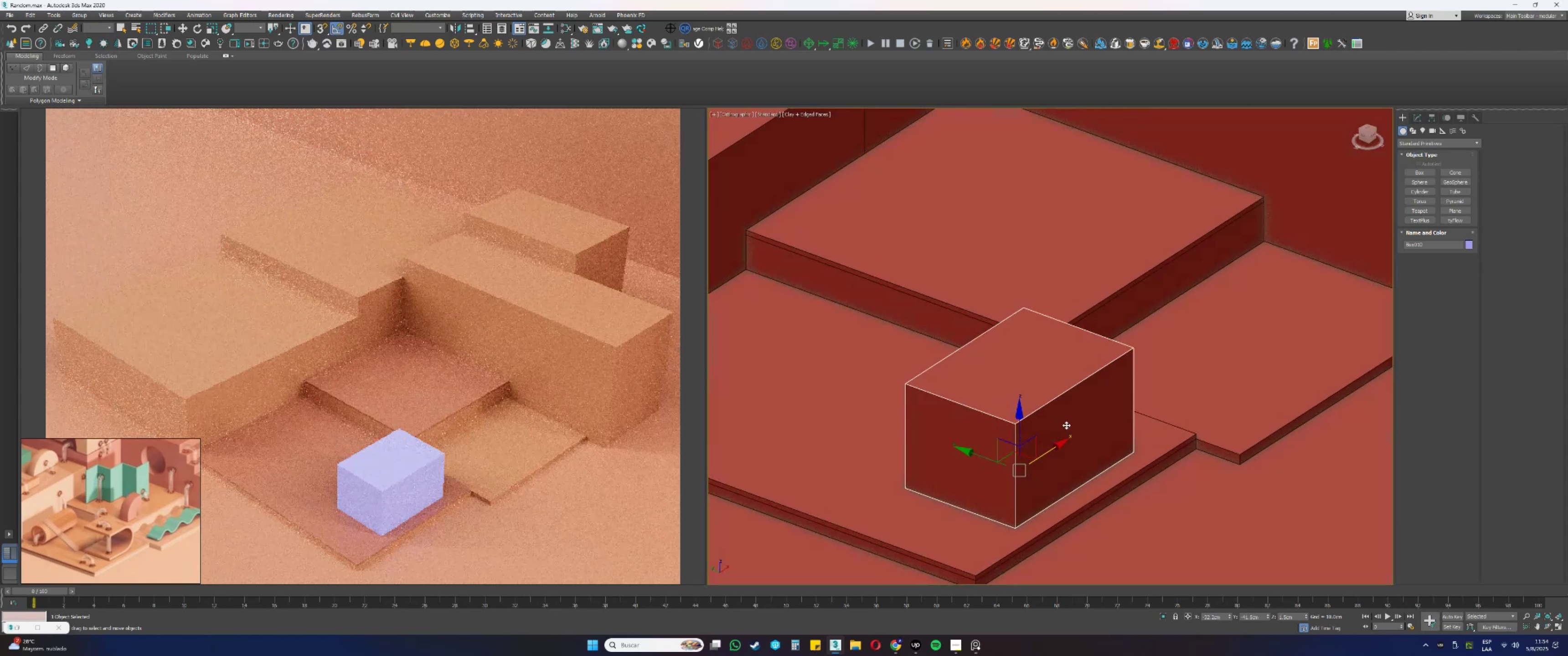 
hold_key(key=AltLeft, duration=0.32)
 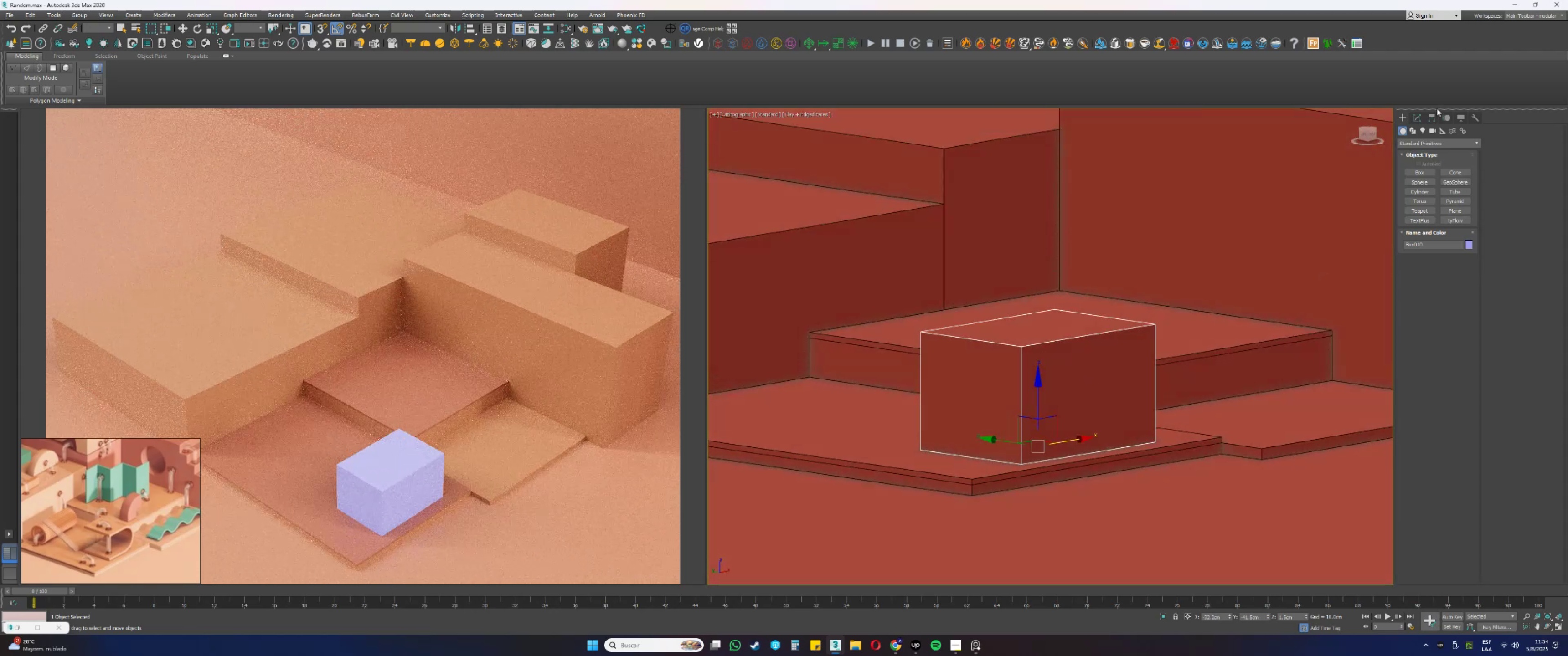 
left_click([1421, 114])
 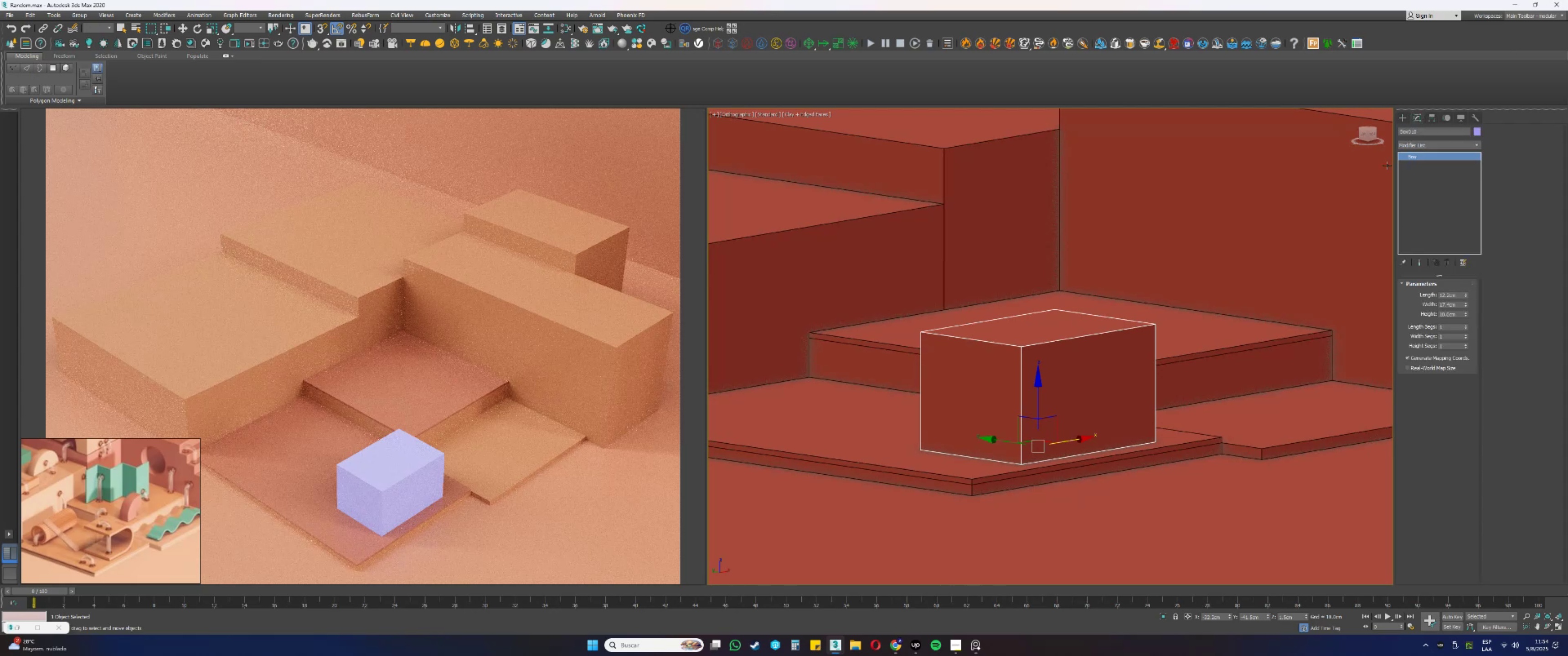 
key(Alt+AltLeft)
 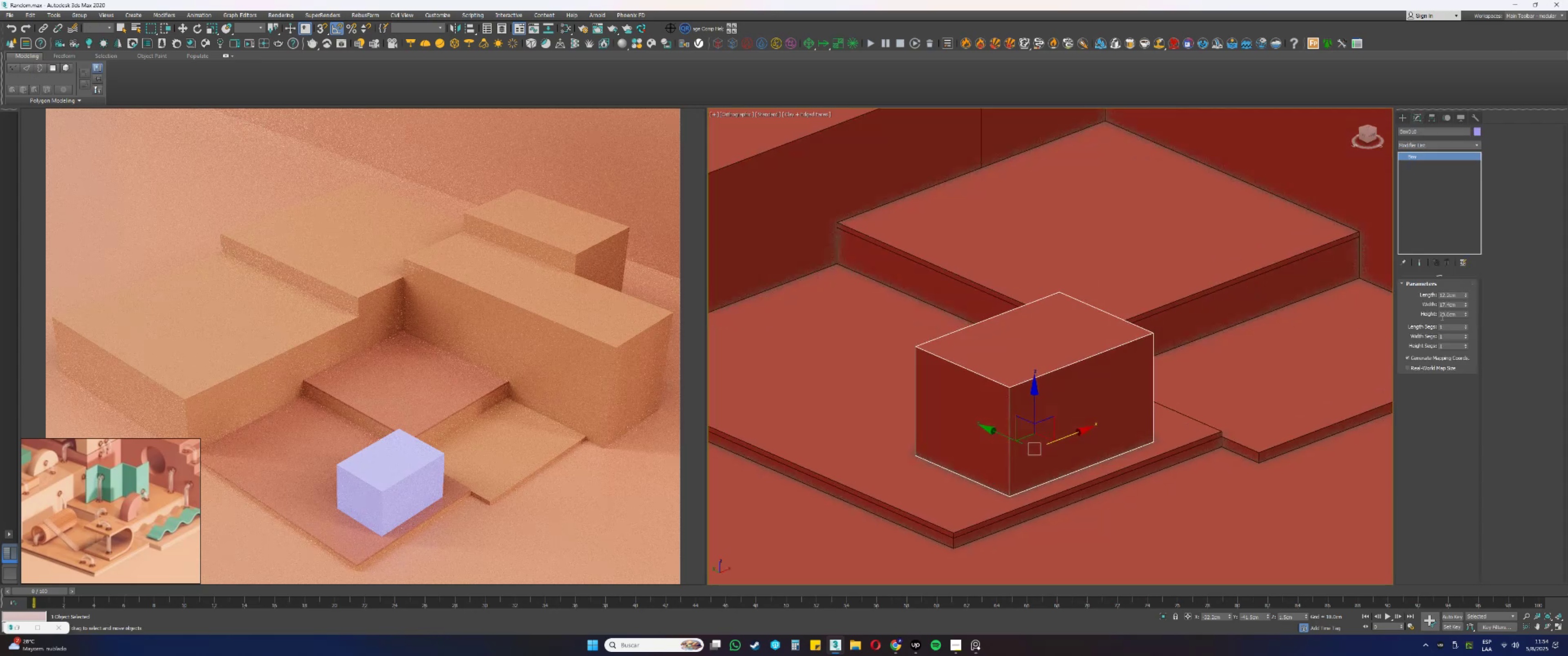 
double_click([1448, 314])
 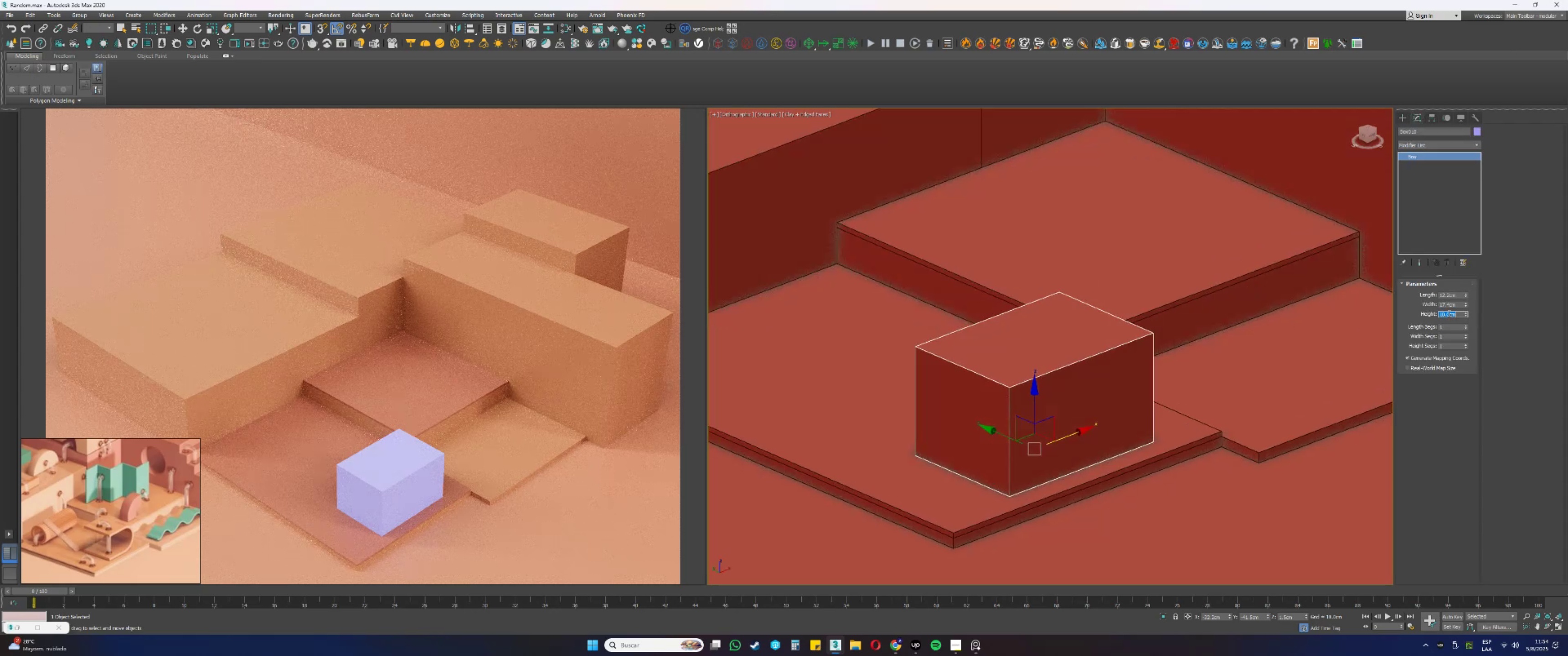 
key(Numpad1)
 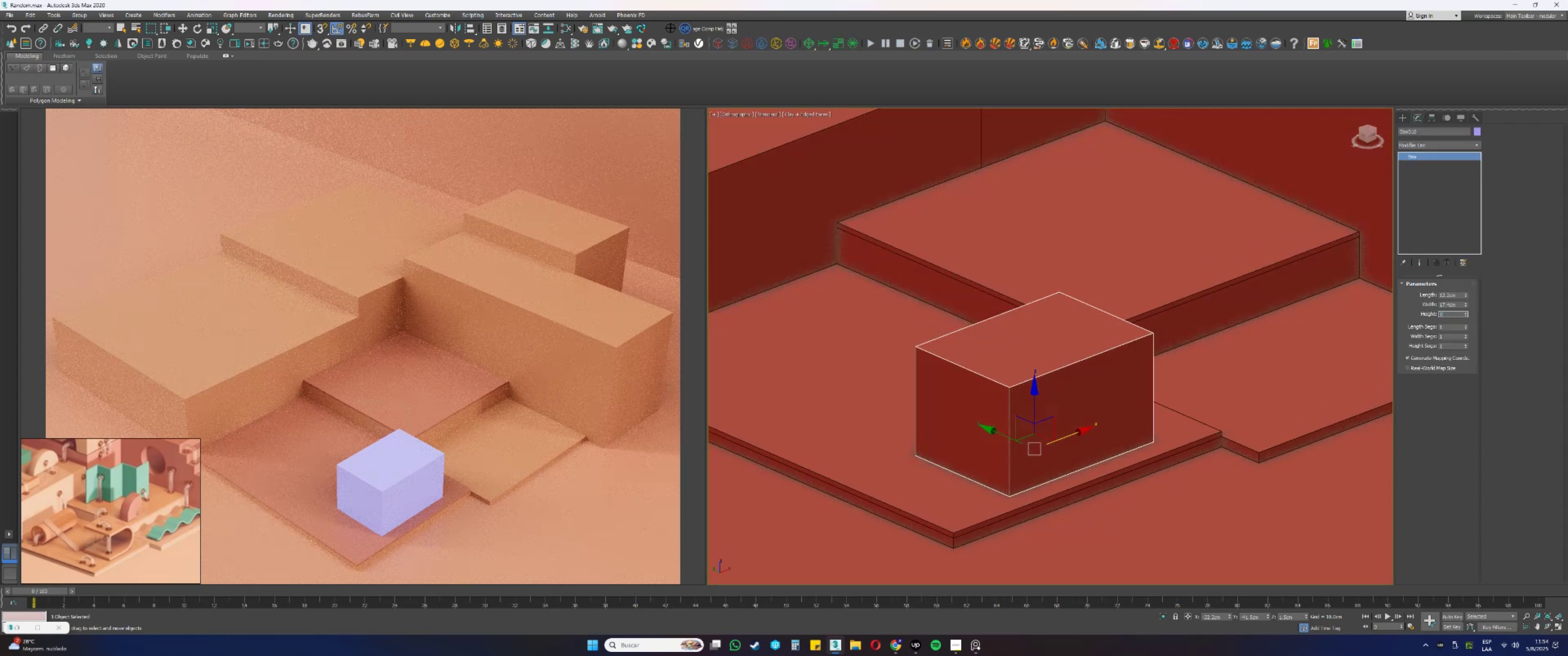 
key(Numpad2)
 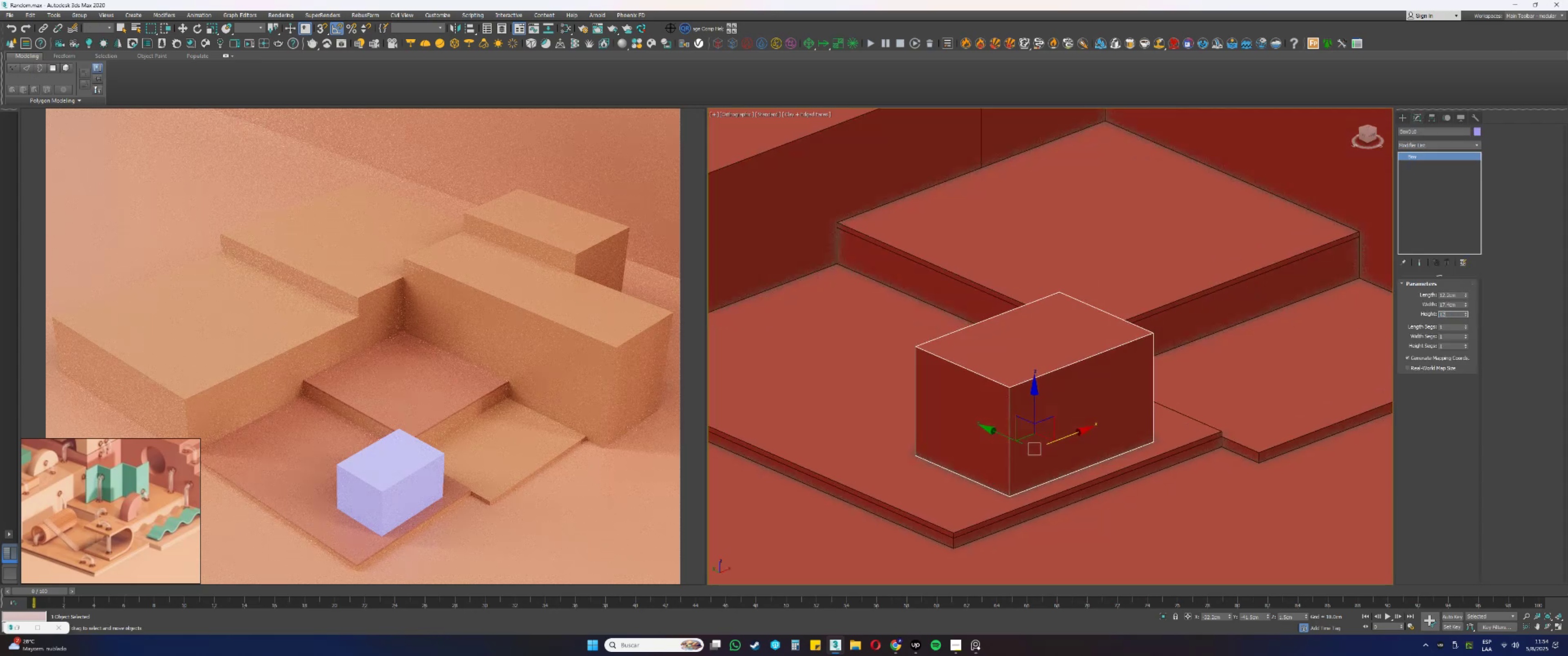 
key(NumpadEnter)
 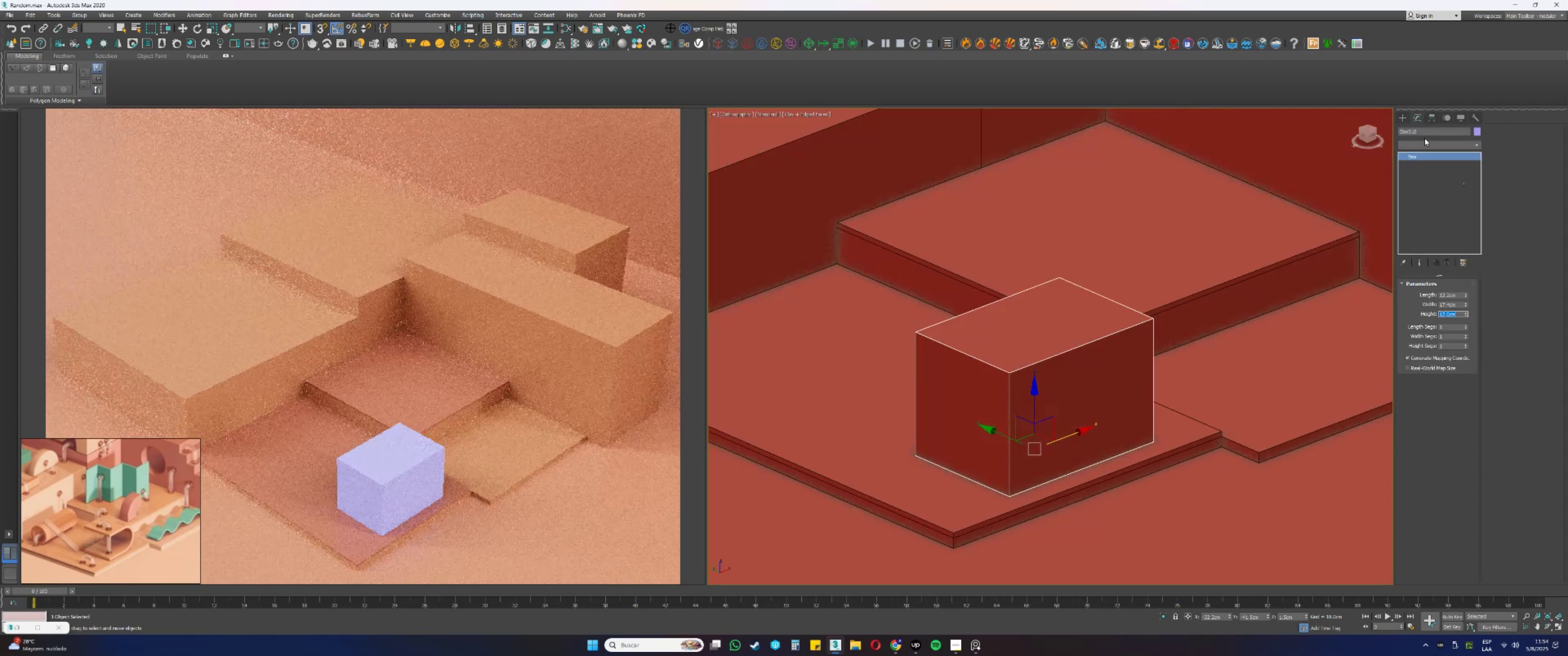 
left_click([1417, 141])
 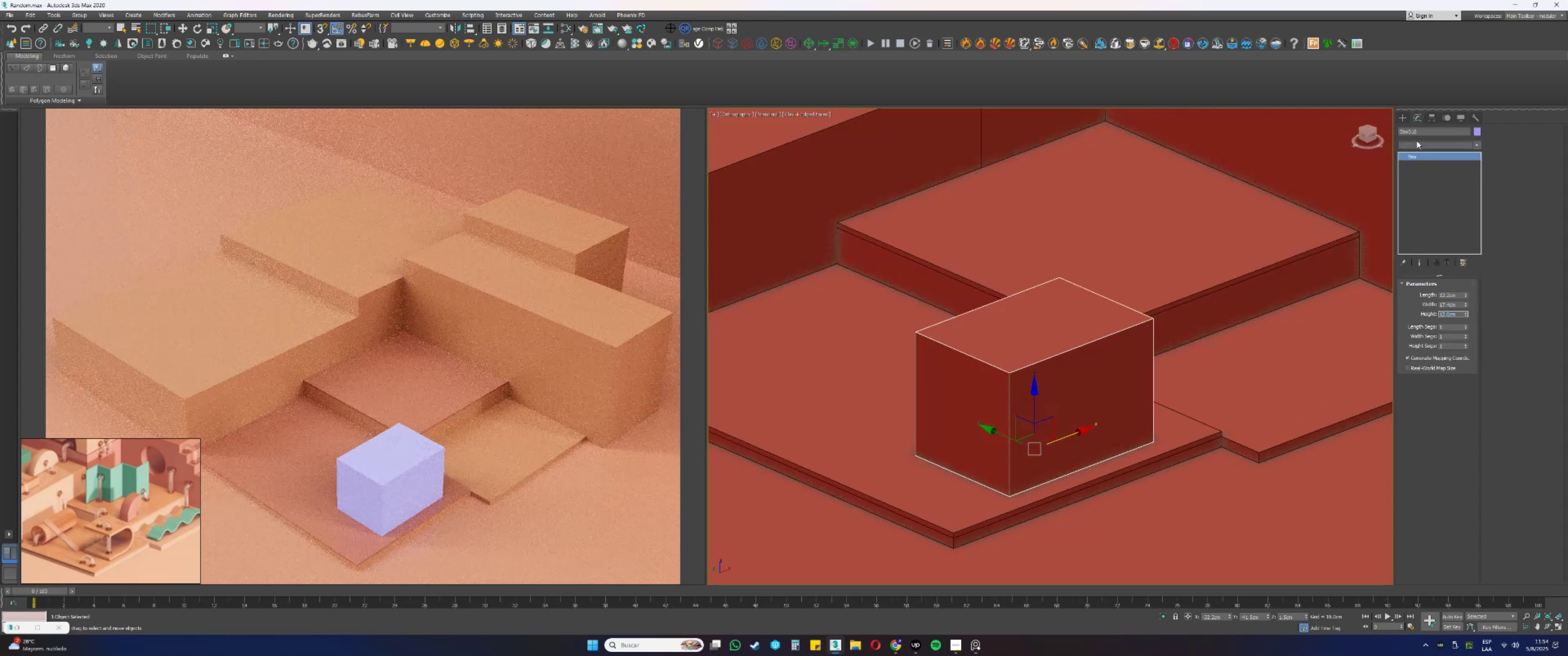 
key(E)
 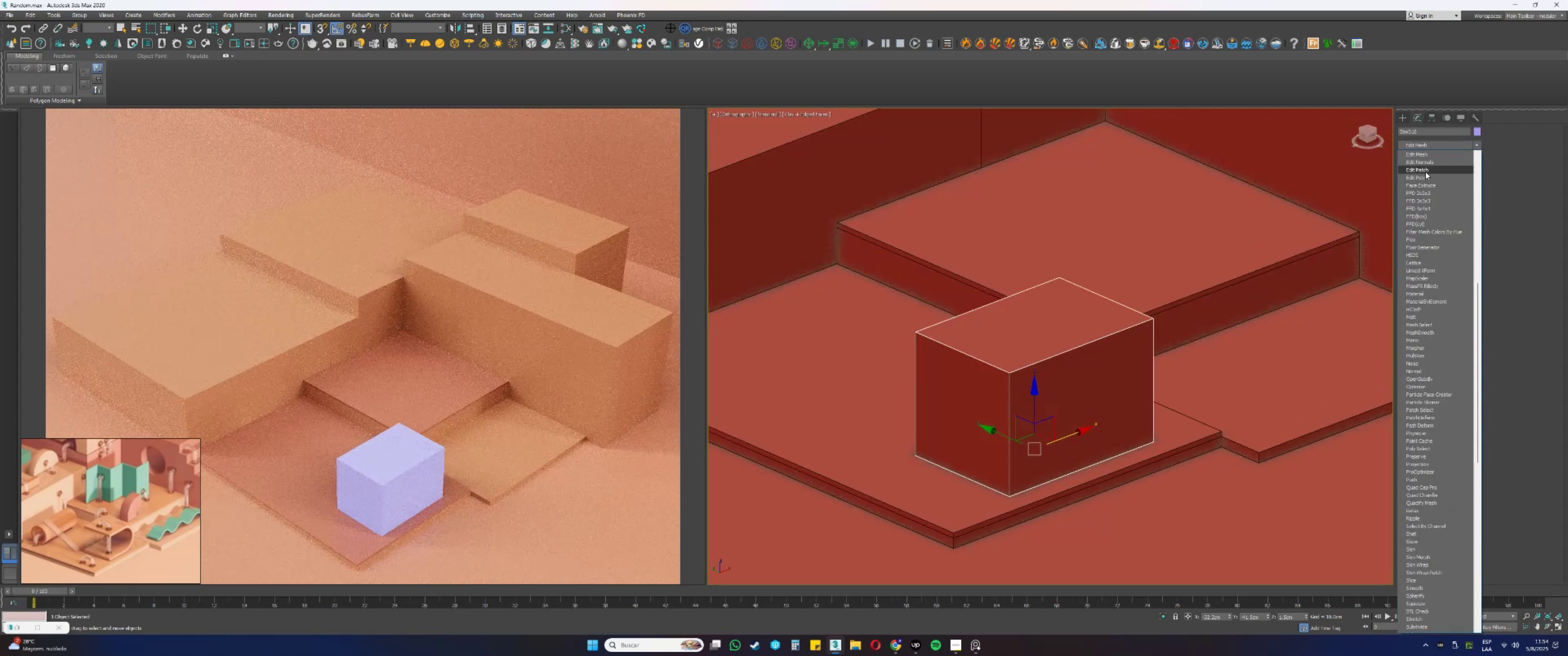 
left_click([1421, 176])
 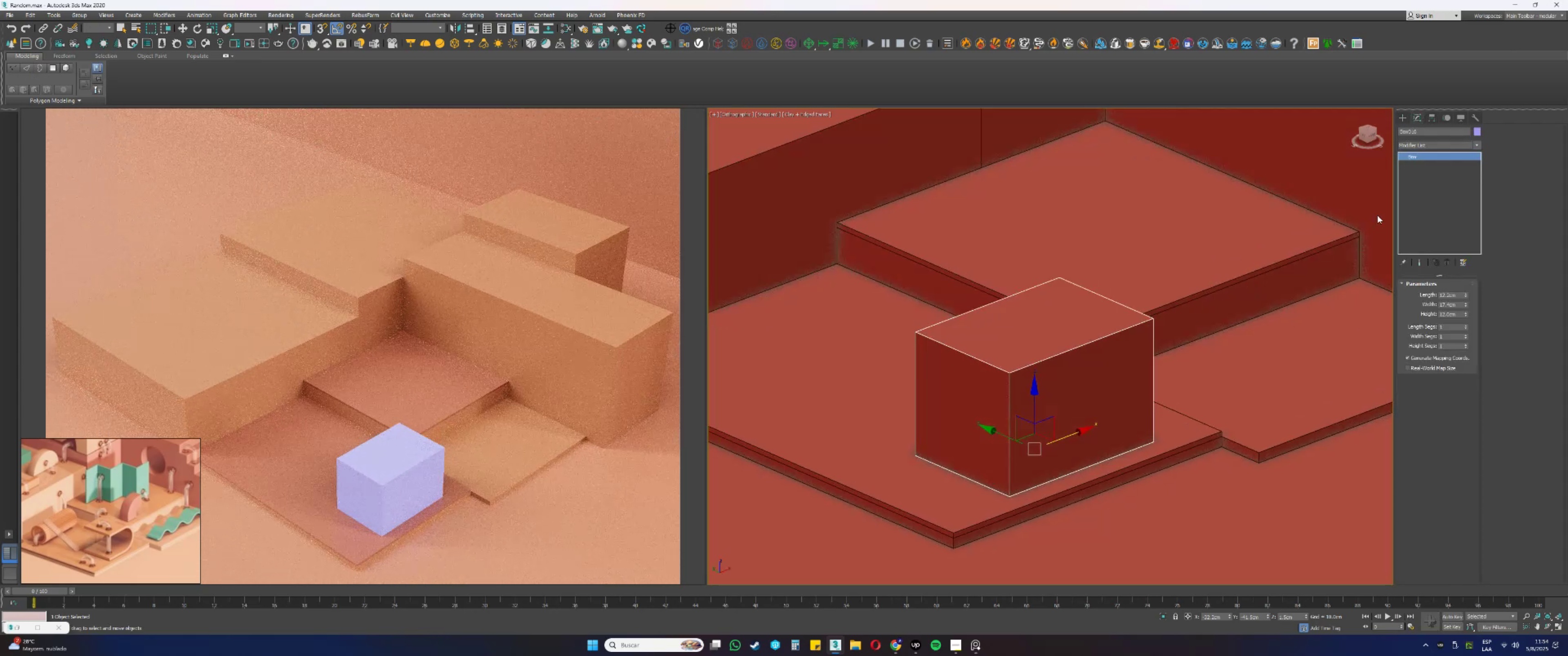 
key(4)
 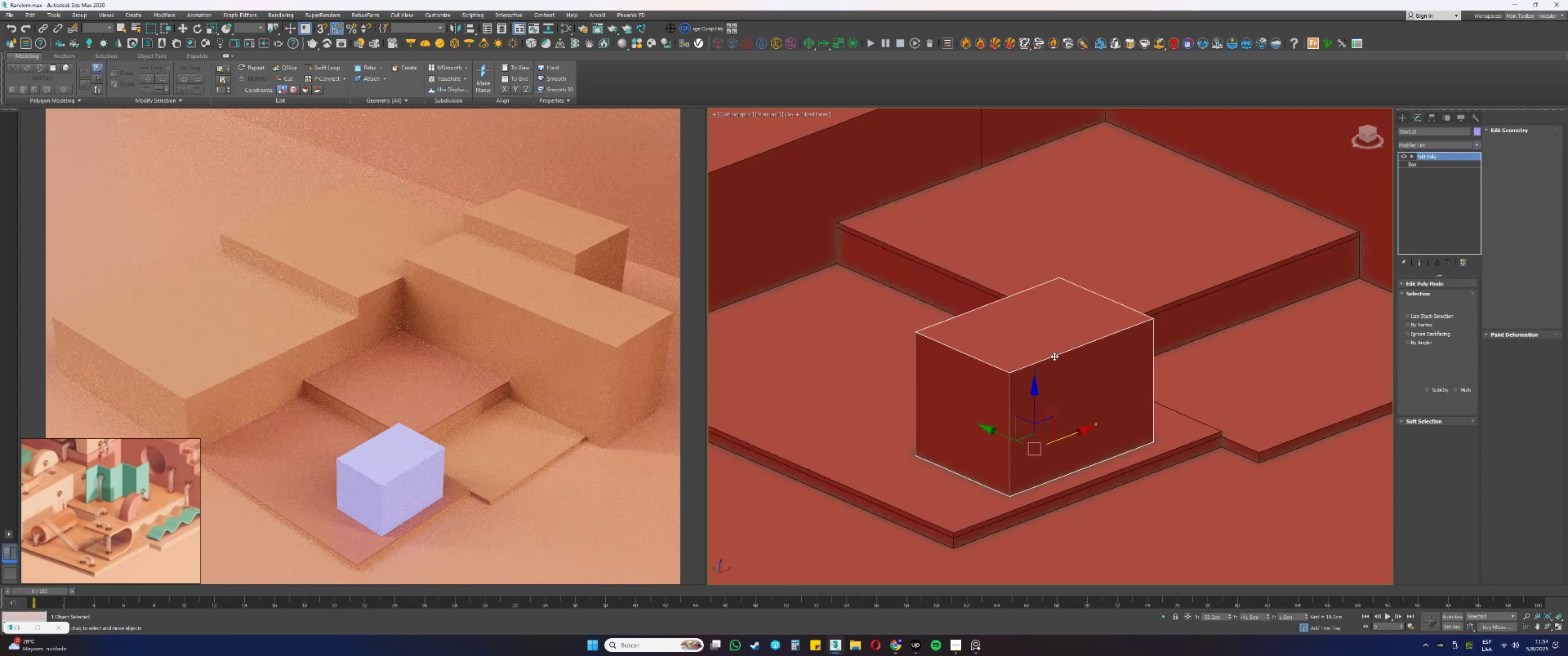 
left_click([1047, 344])
 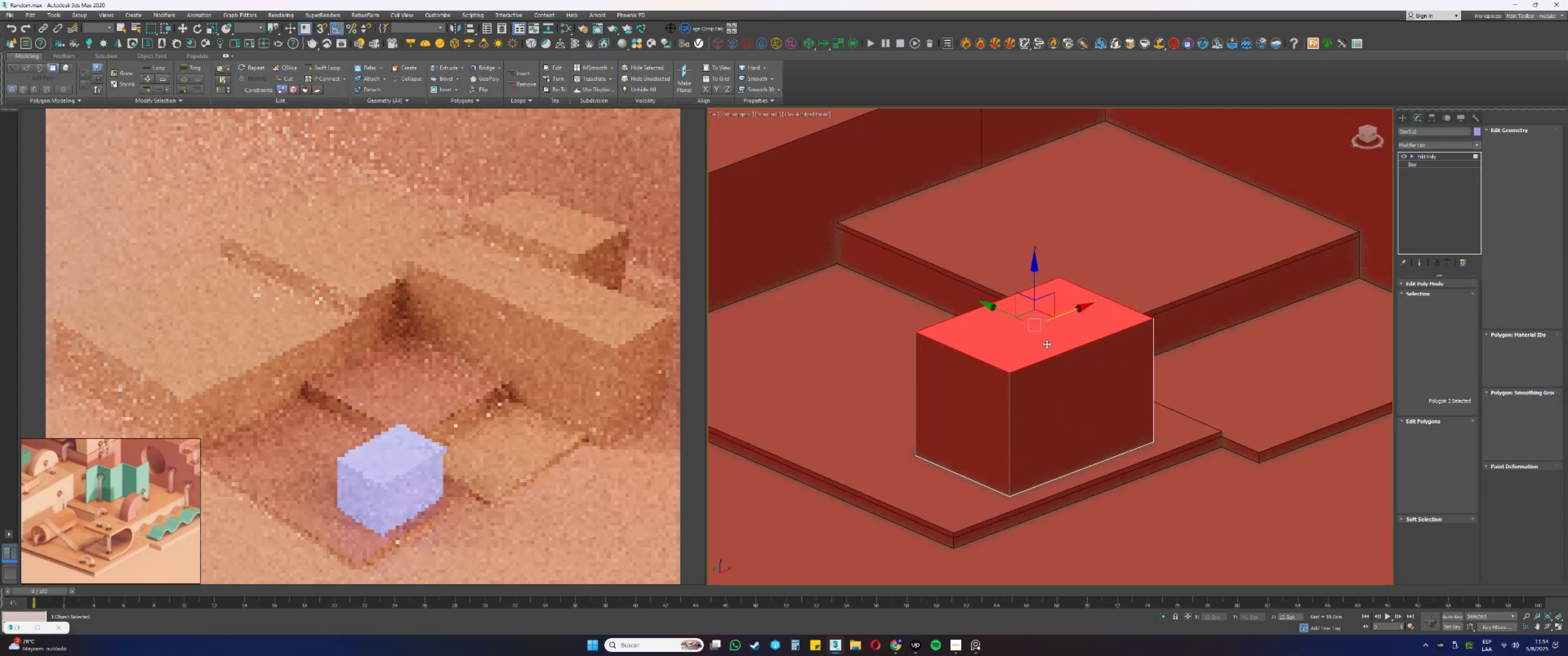 
hold_key(key=AltLeft, duration=0.47)
 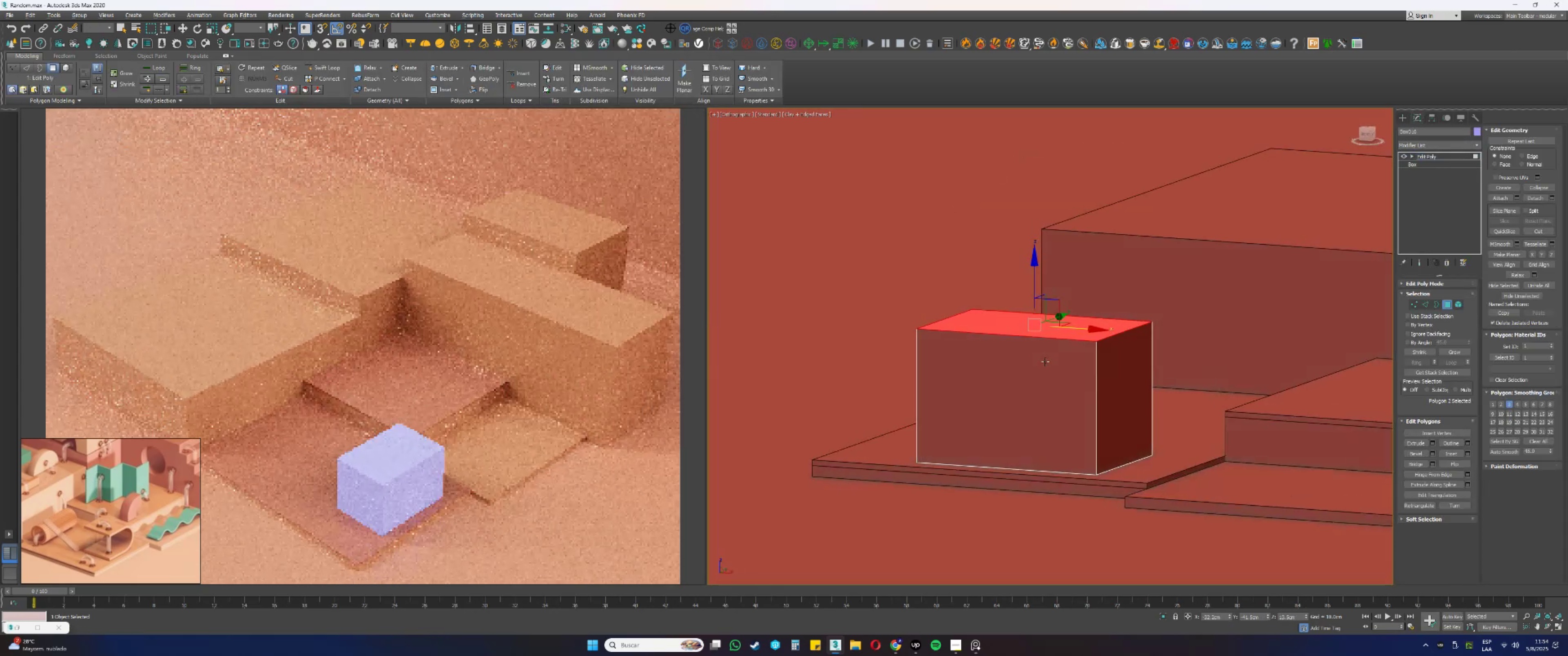 
key(Control+ControlLeft)
 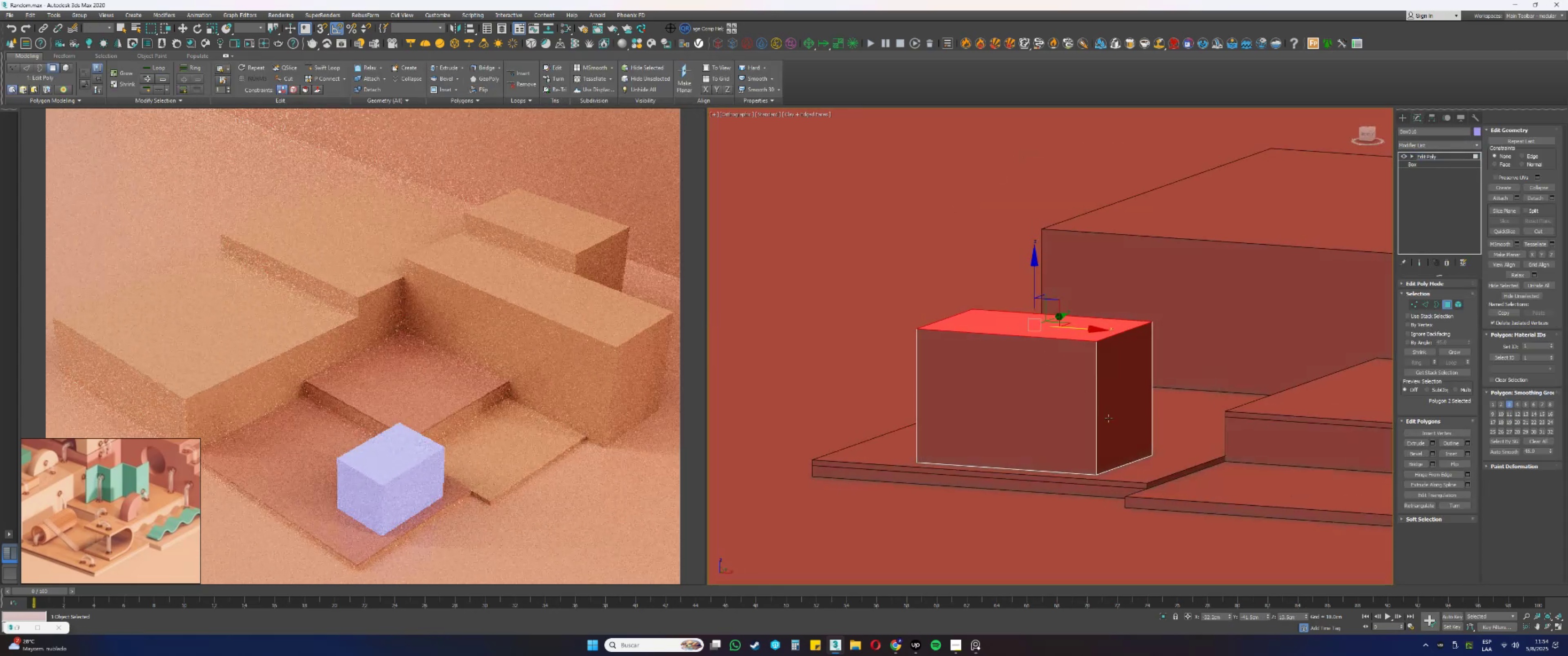 
left_click([1111, 420])
 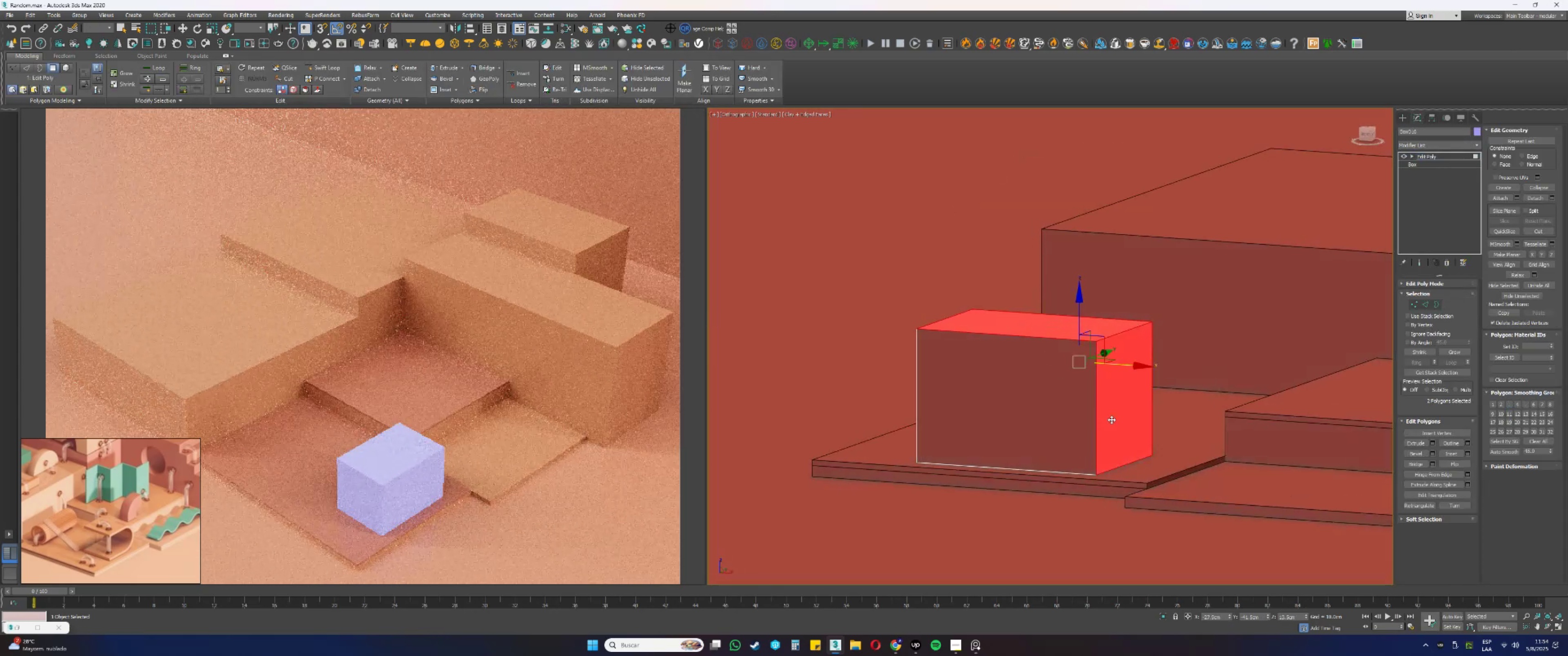 
key(Alt+AltLeft)
 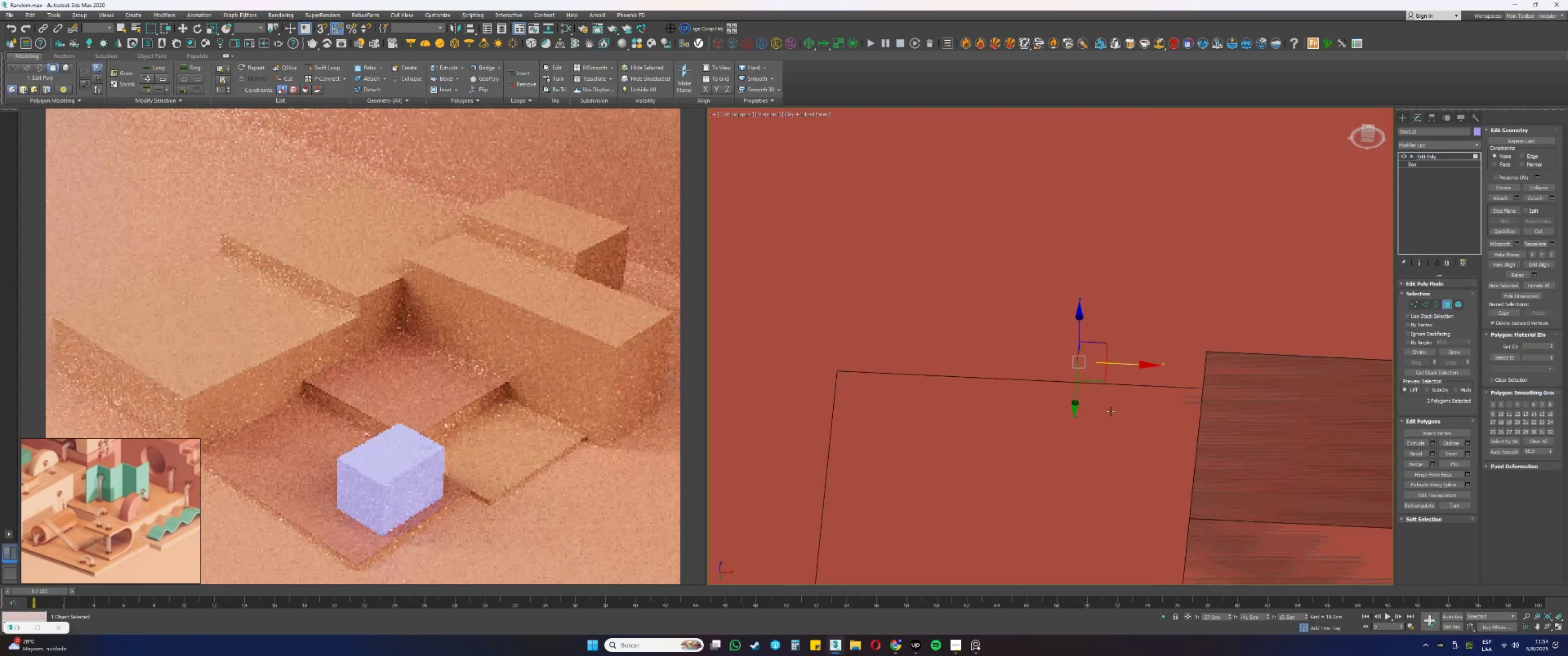 
hold_key(key=ControlLeft, duration=0.55)
left_click([1087, 456])
 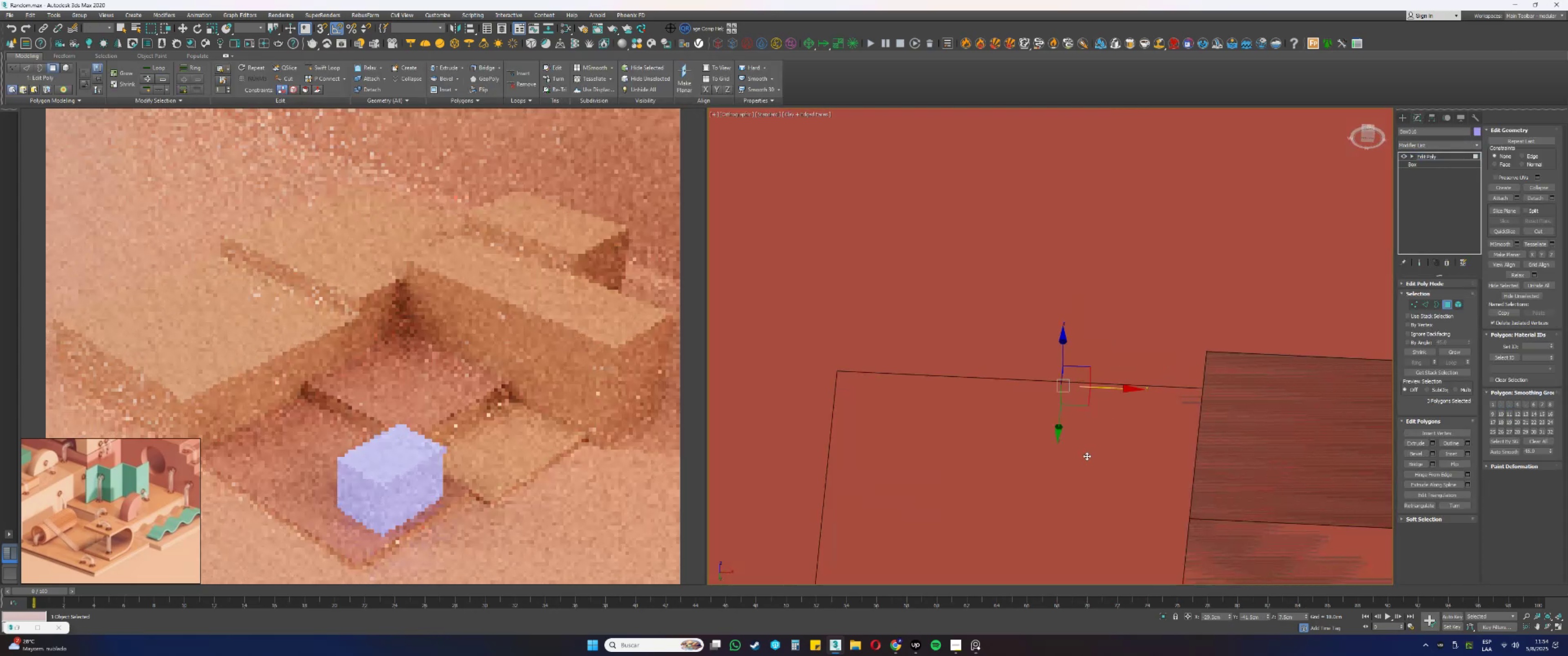 
key(F3)
 